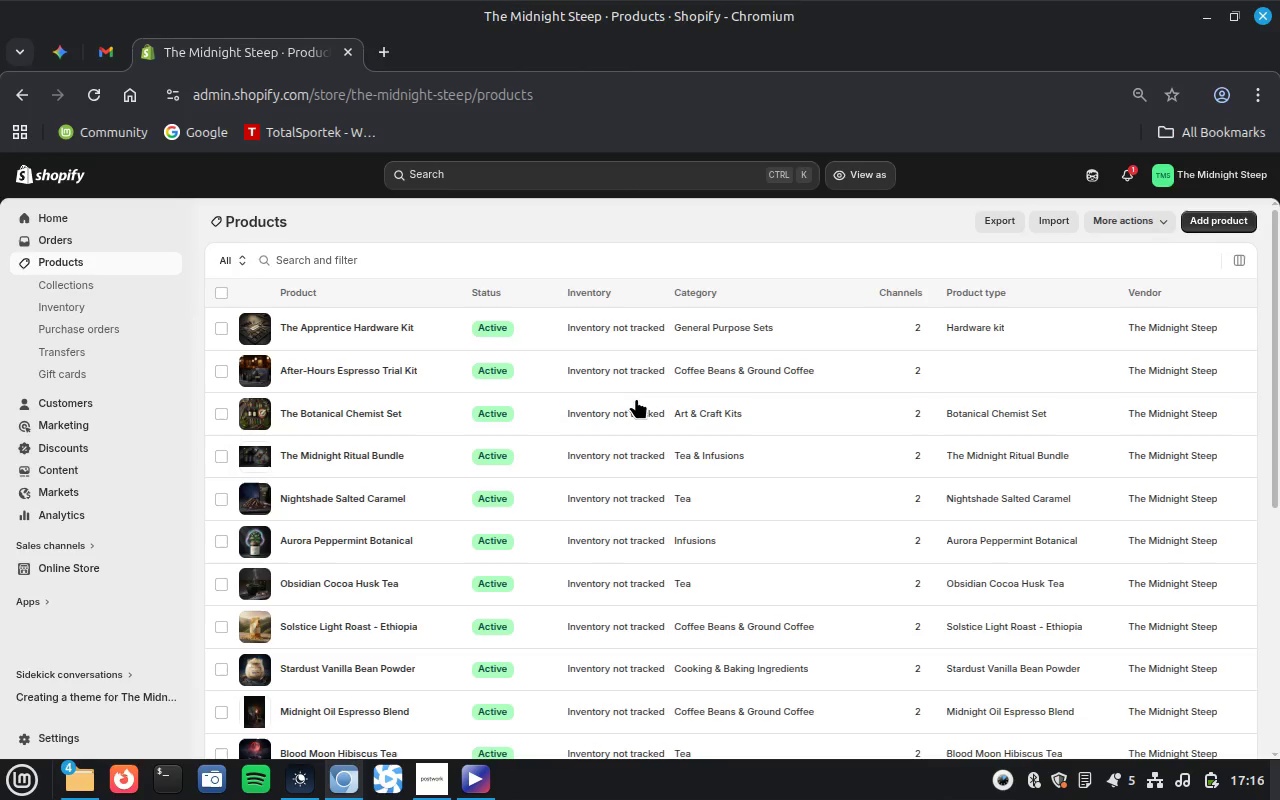 
scroll: coordinate [511, 572], scroll_direction: down, amount: 4.0
 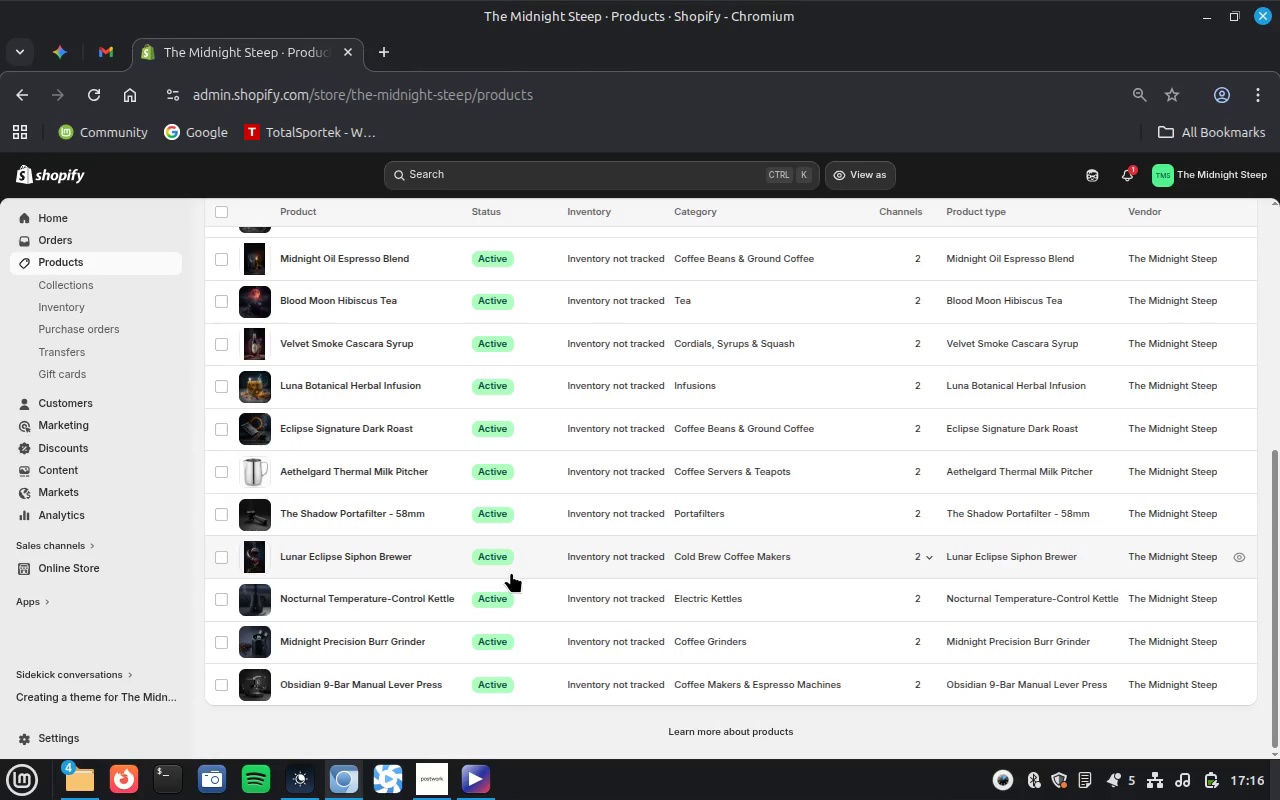 
scroll: coordinate [511, 572], scroll_direction: up, amount: 10.0
 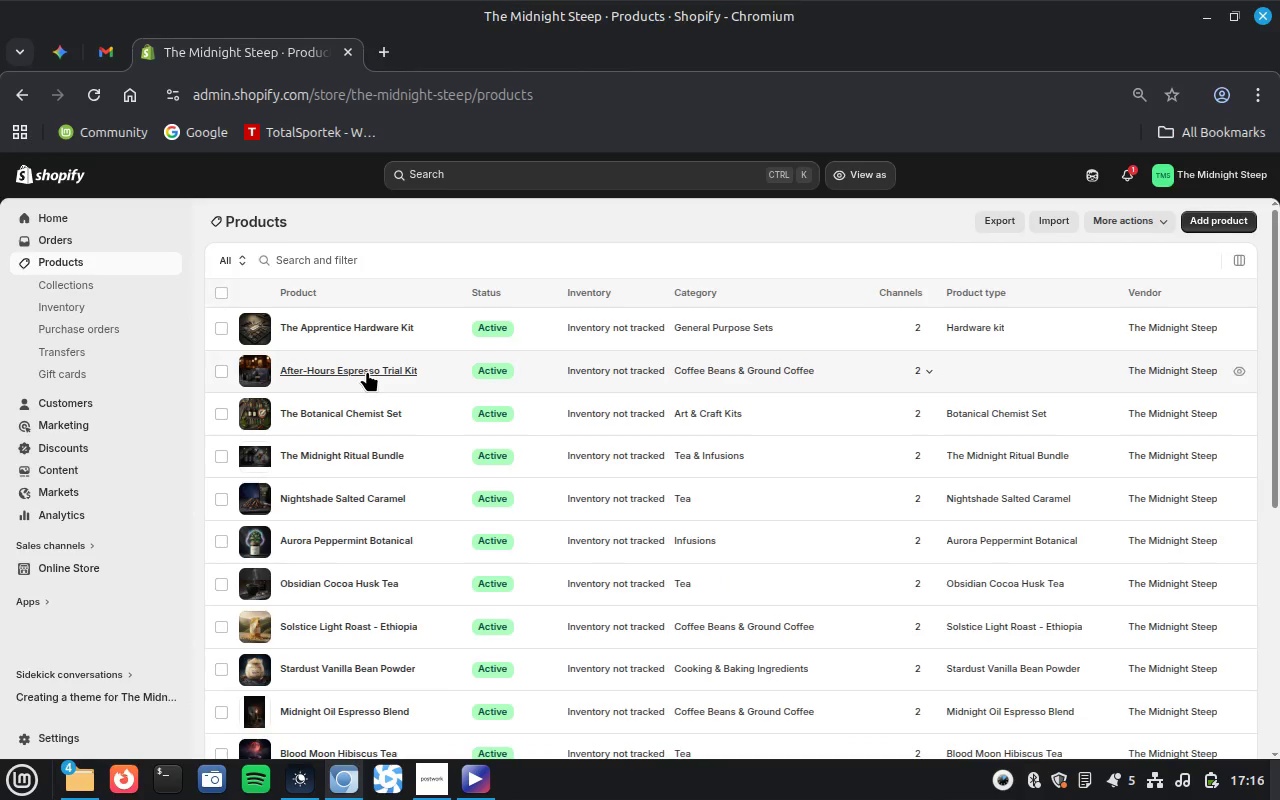 
left_click([367, 371])
 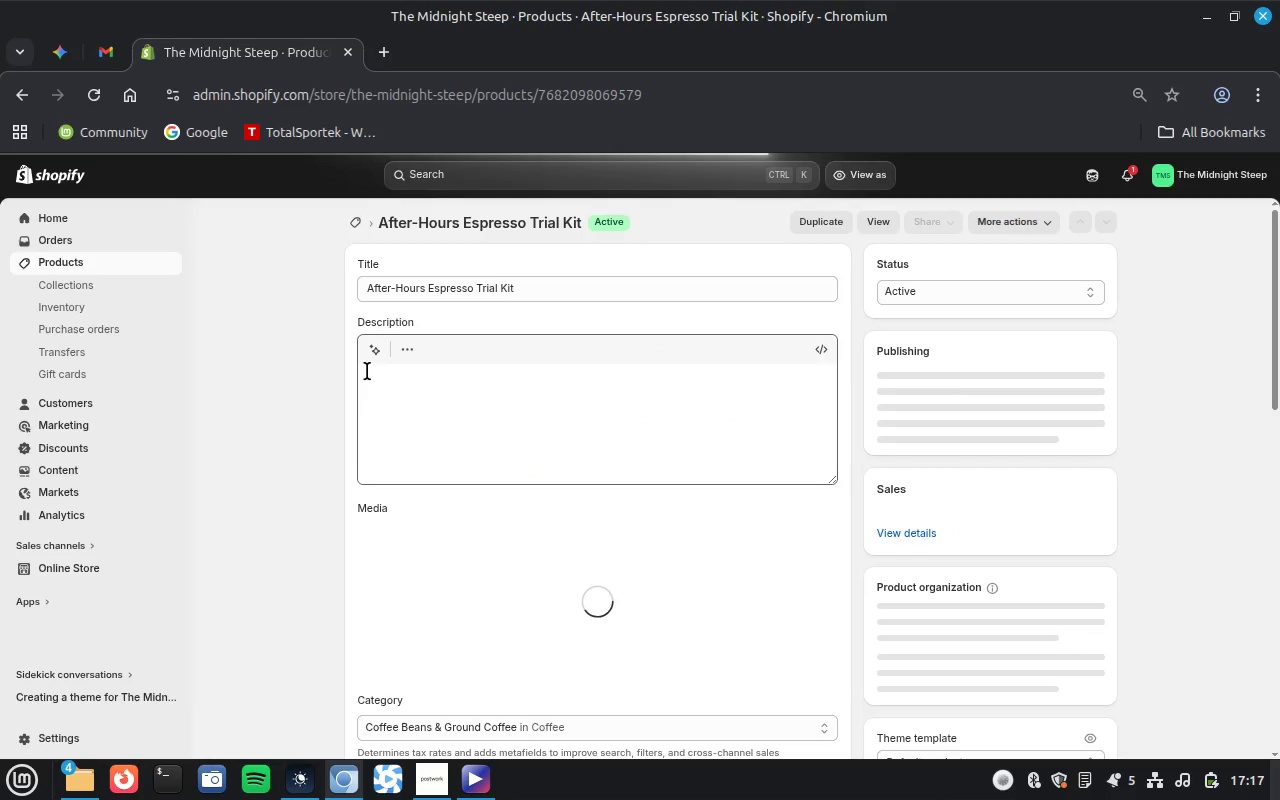 
wait(27.97)
 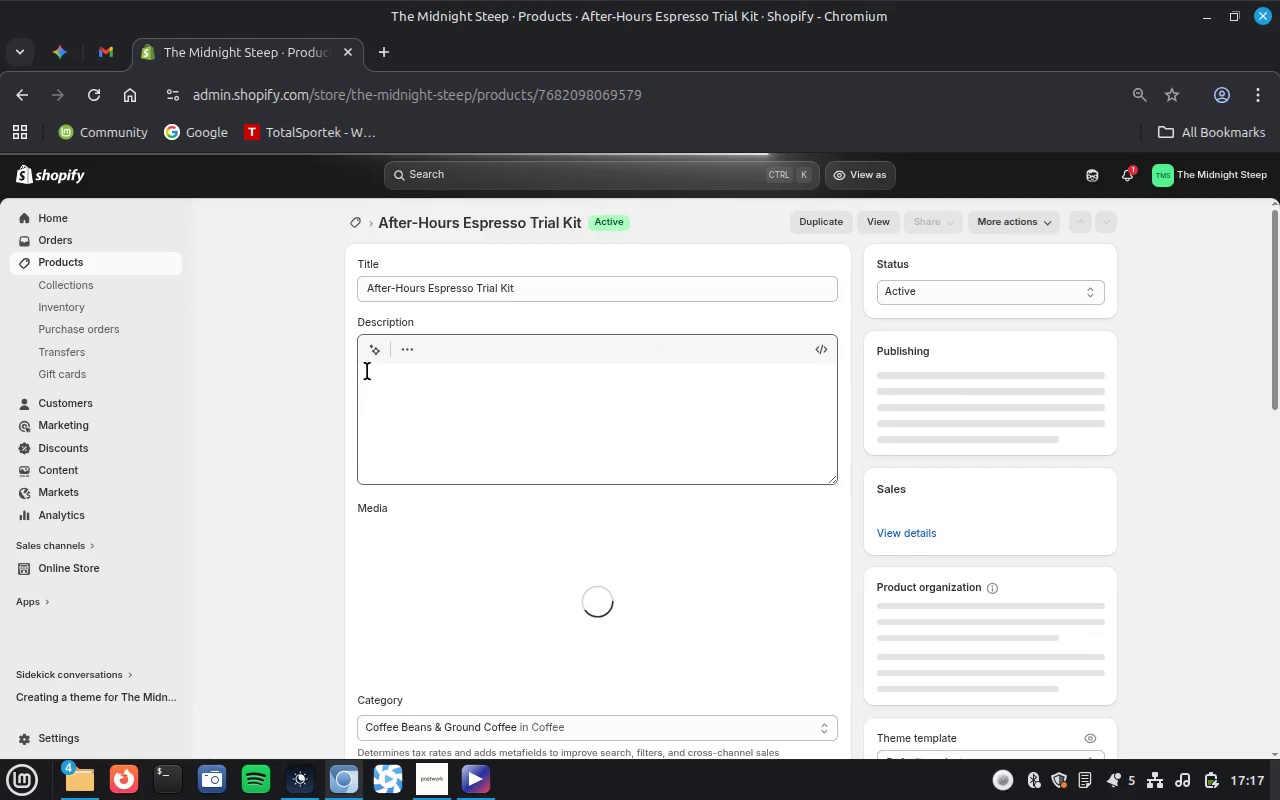 
key(Unknown)
 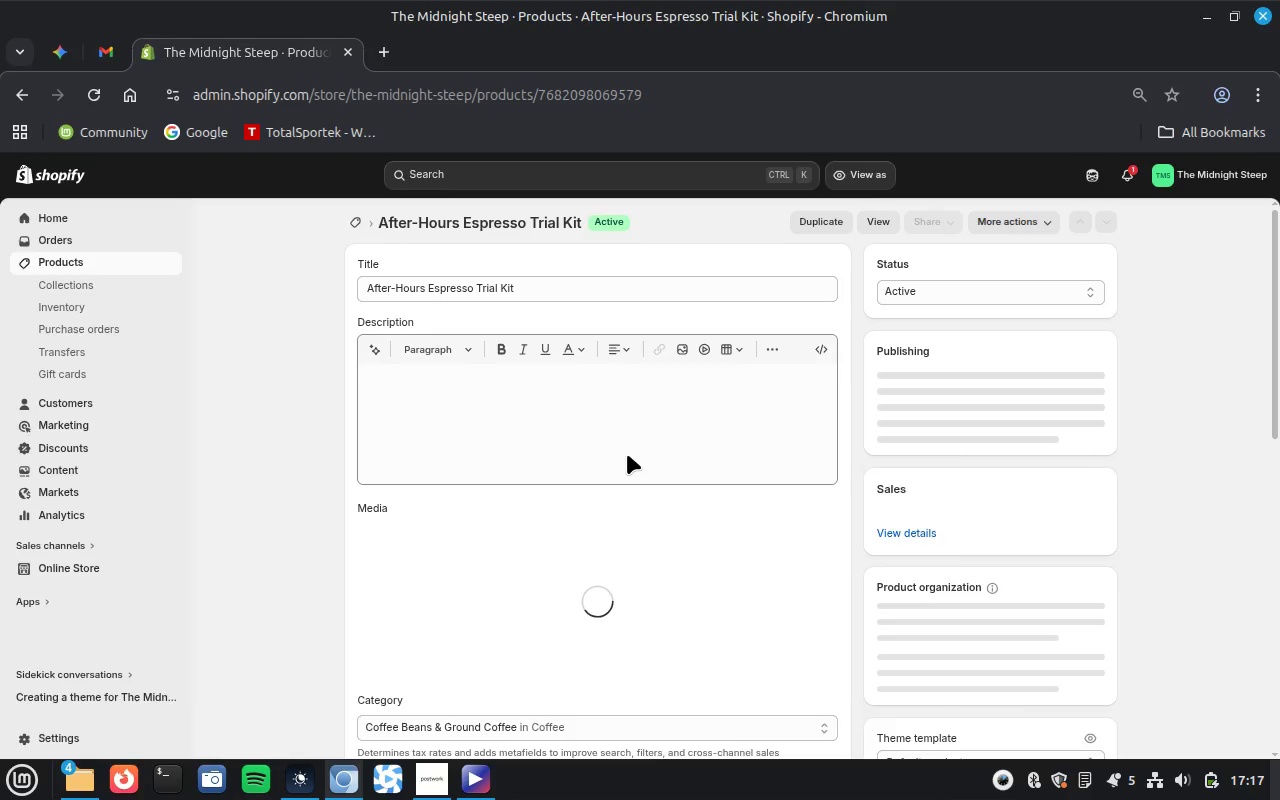 
wait(6.64)
 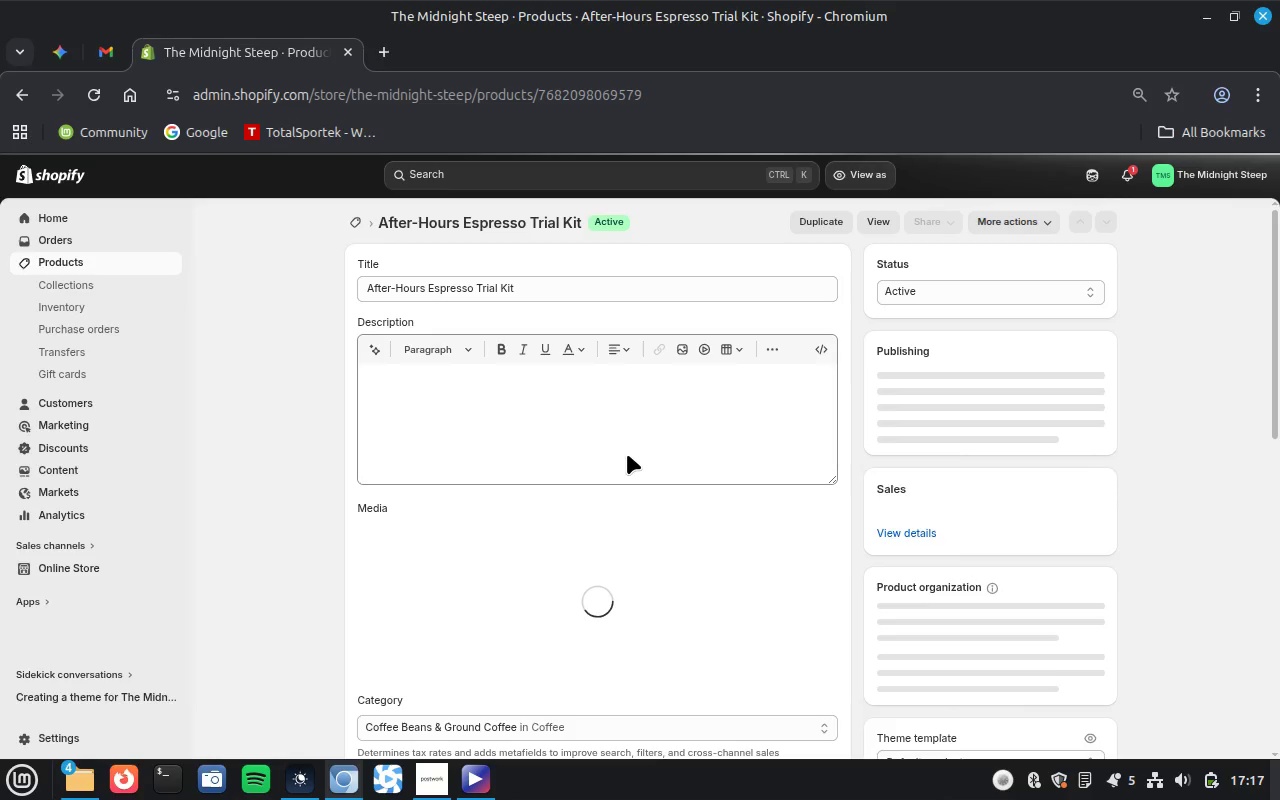 
key(Unknown)
 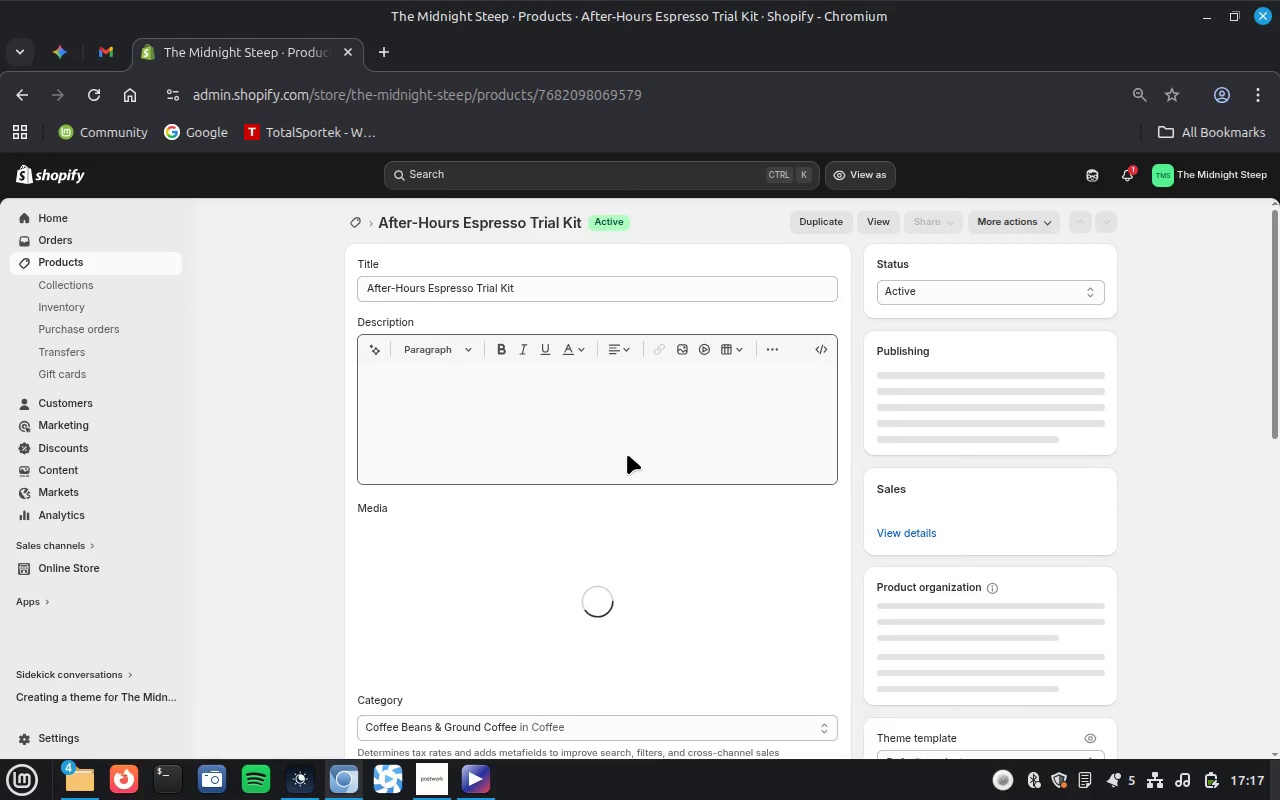 
wait(11.78)
 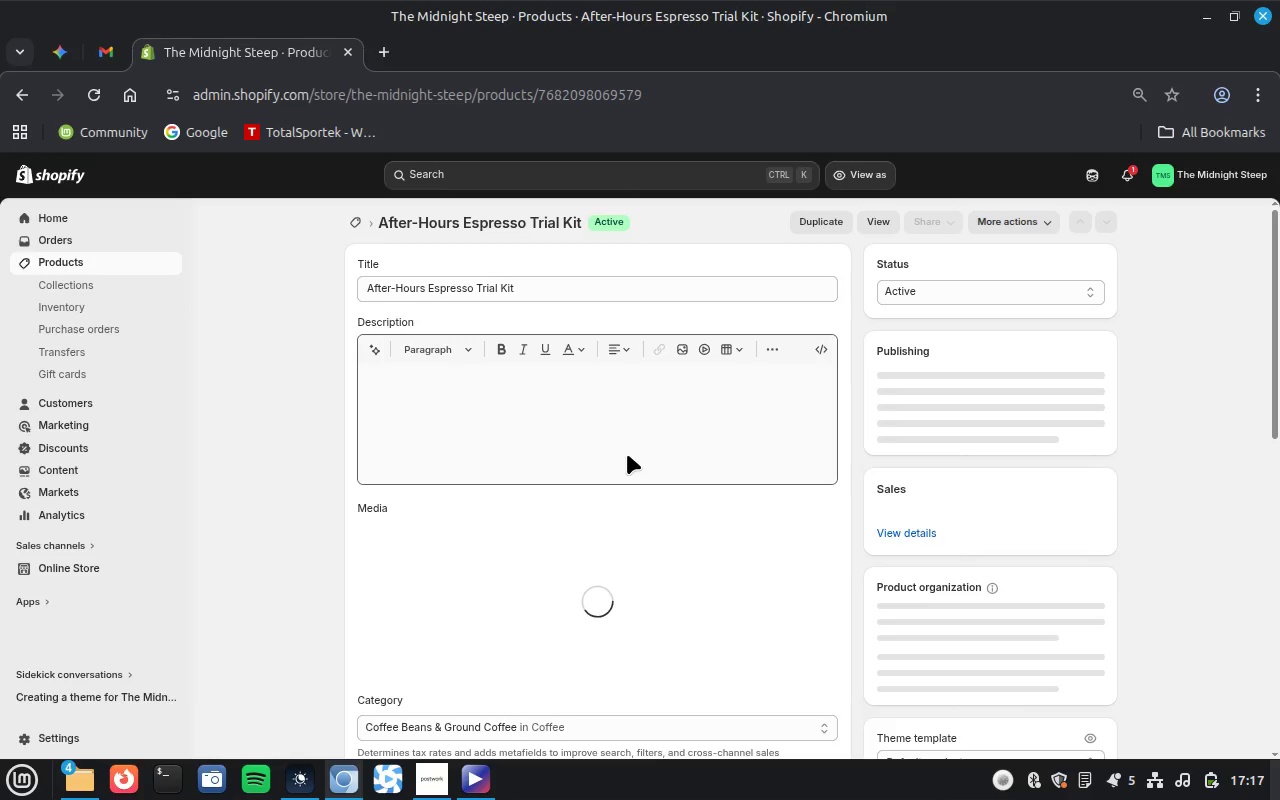 
left_click([880, 215])
 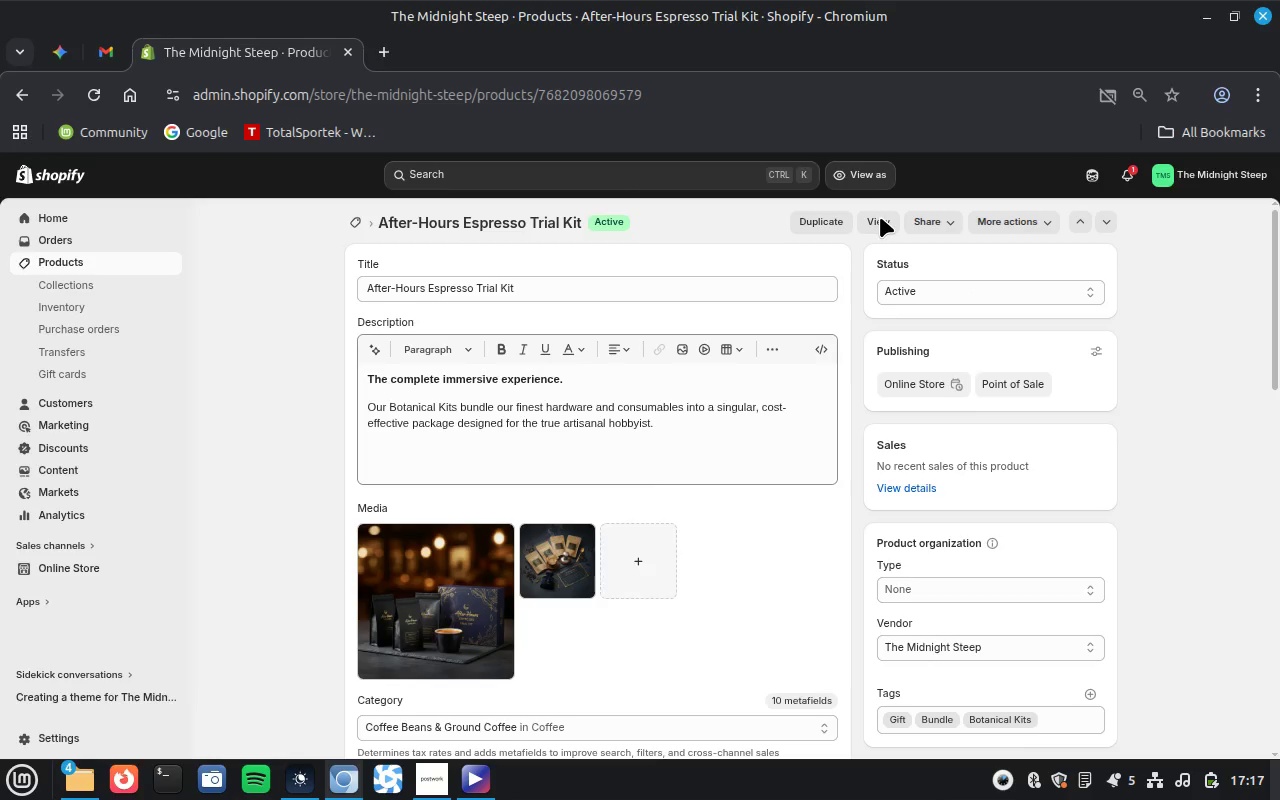 
wait(30.02)
 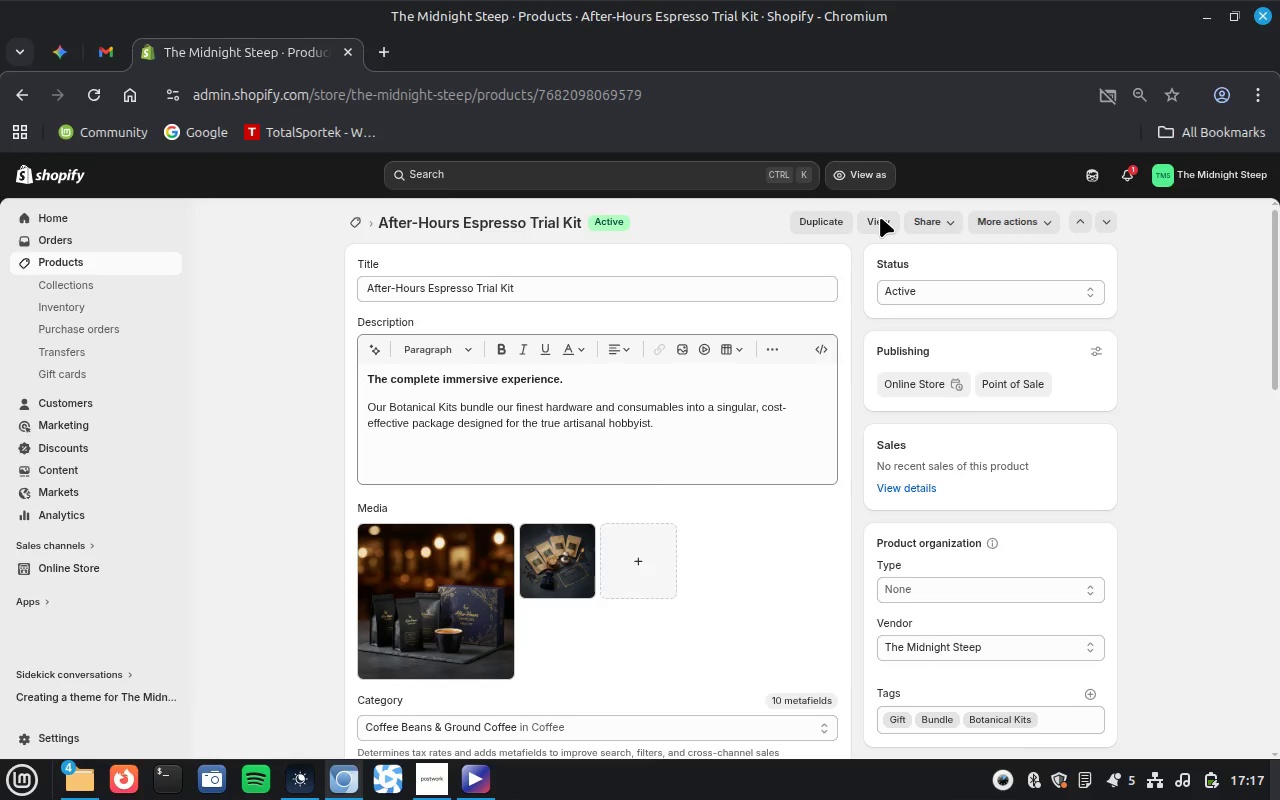 
left_click([871, 222])
 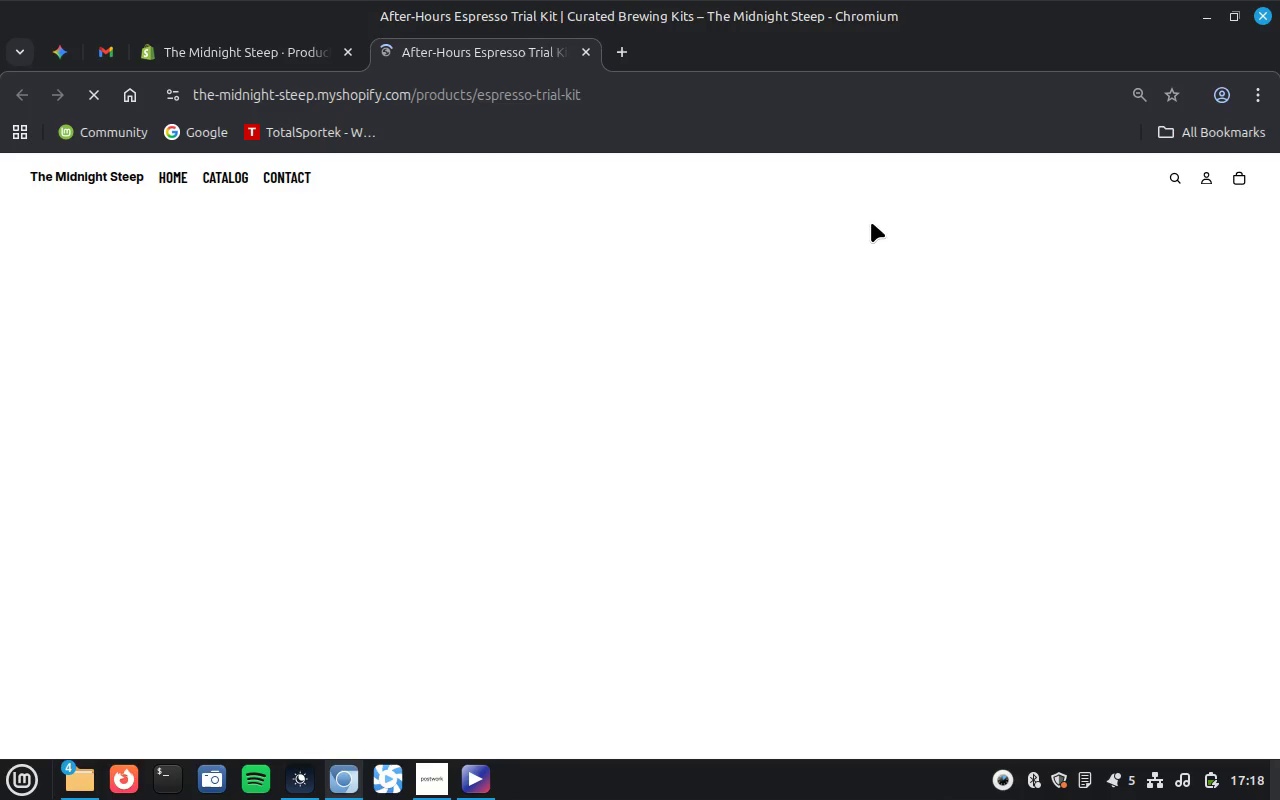 
wait(11.21)
 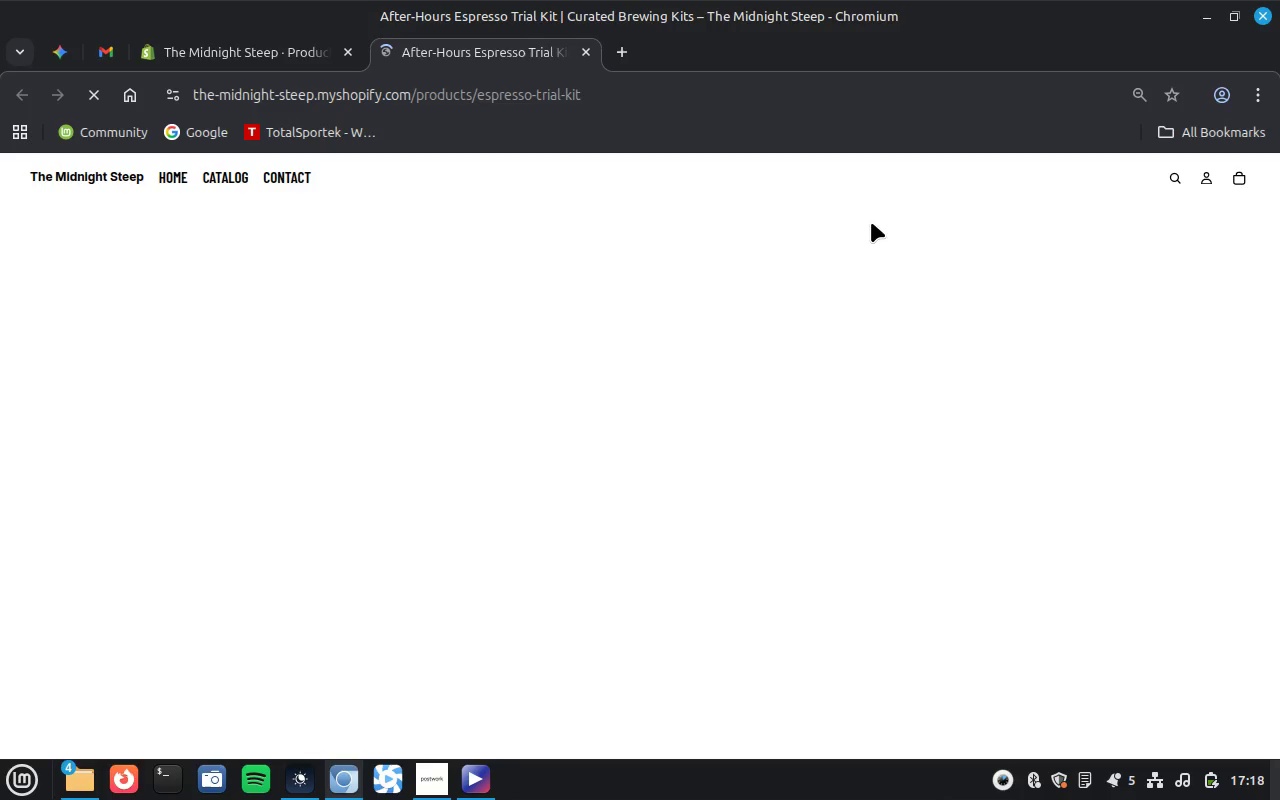 
scroll: coordinate [545, 246], scroll_direction: up, amount: 7.0
 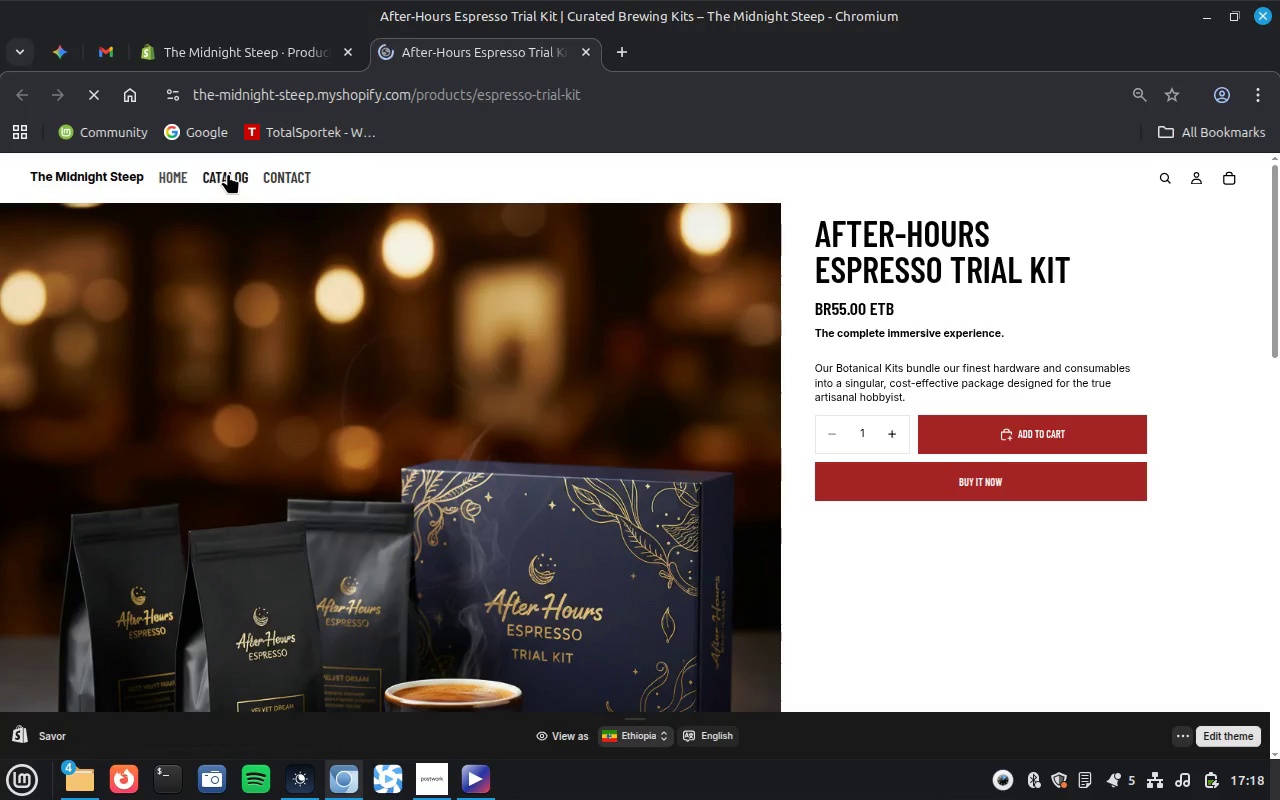 
left_click([228, 173])
 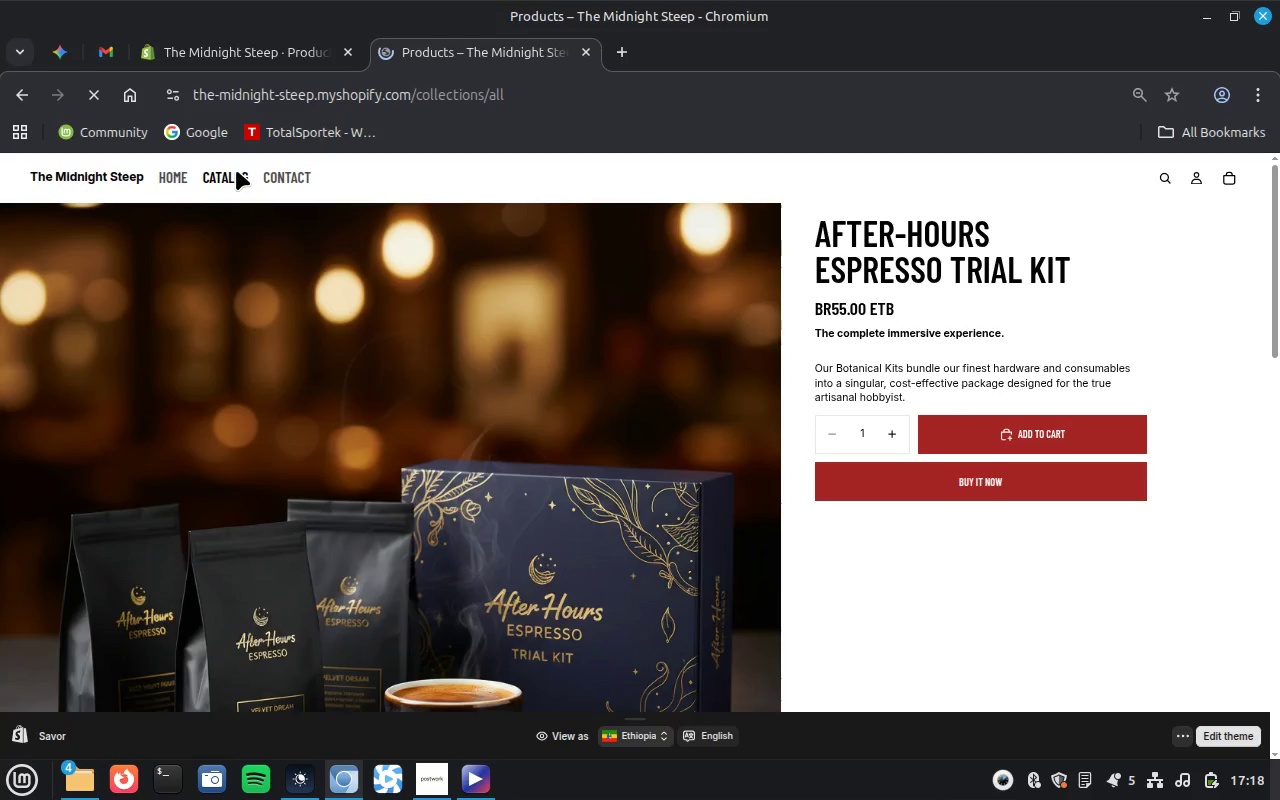 
left_click([533, 91])
 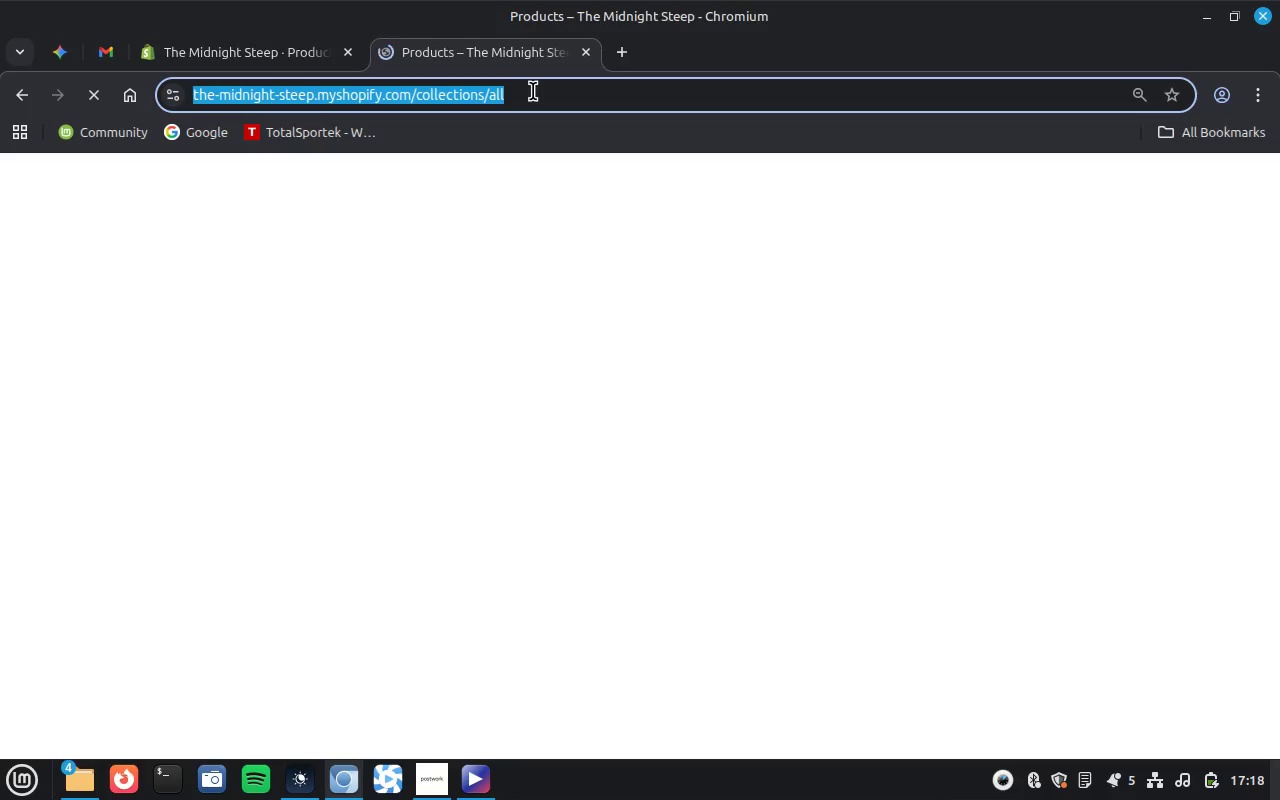 
left_click([533, 91])
 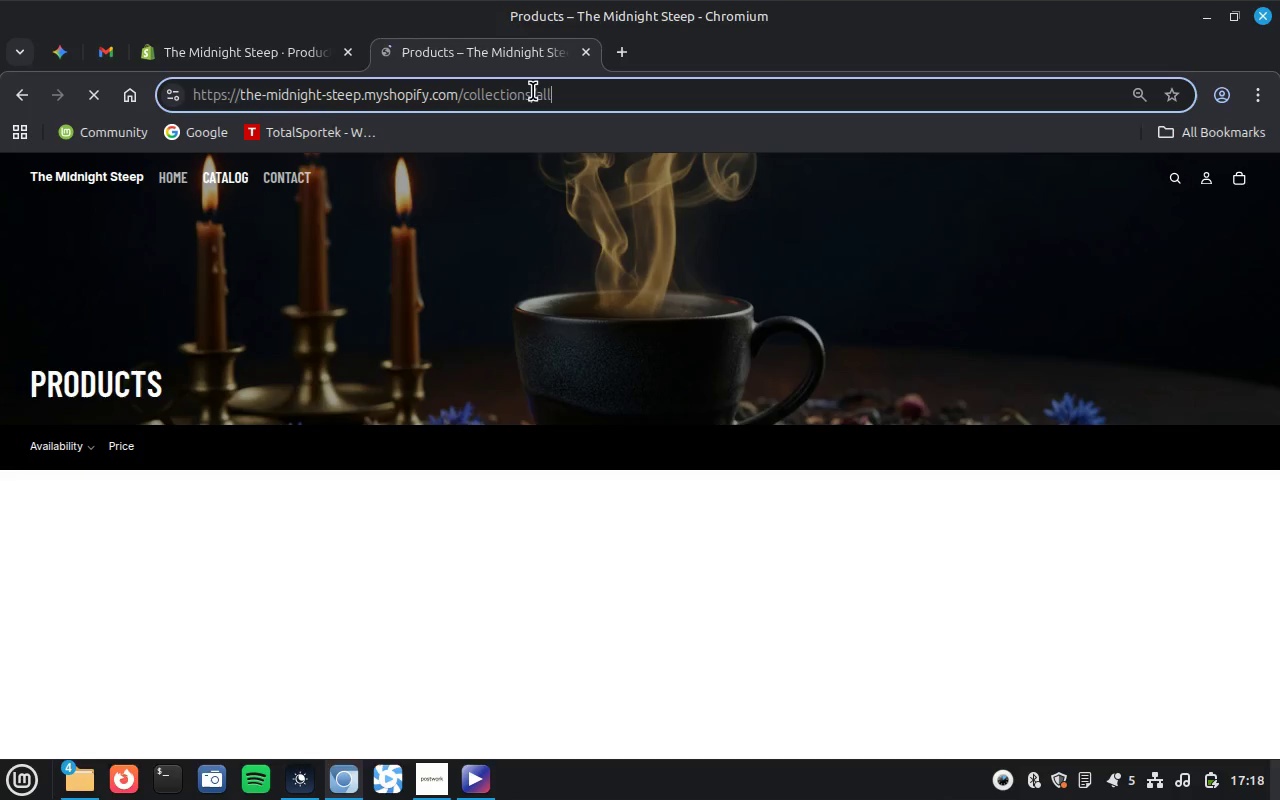 
key(Backspace)
 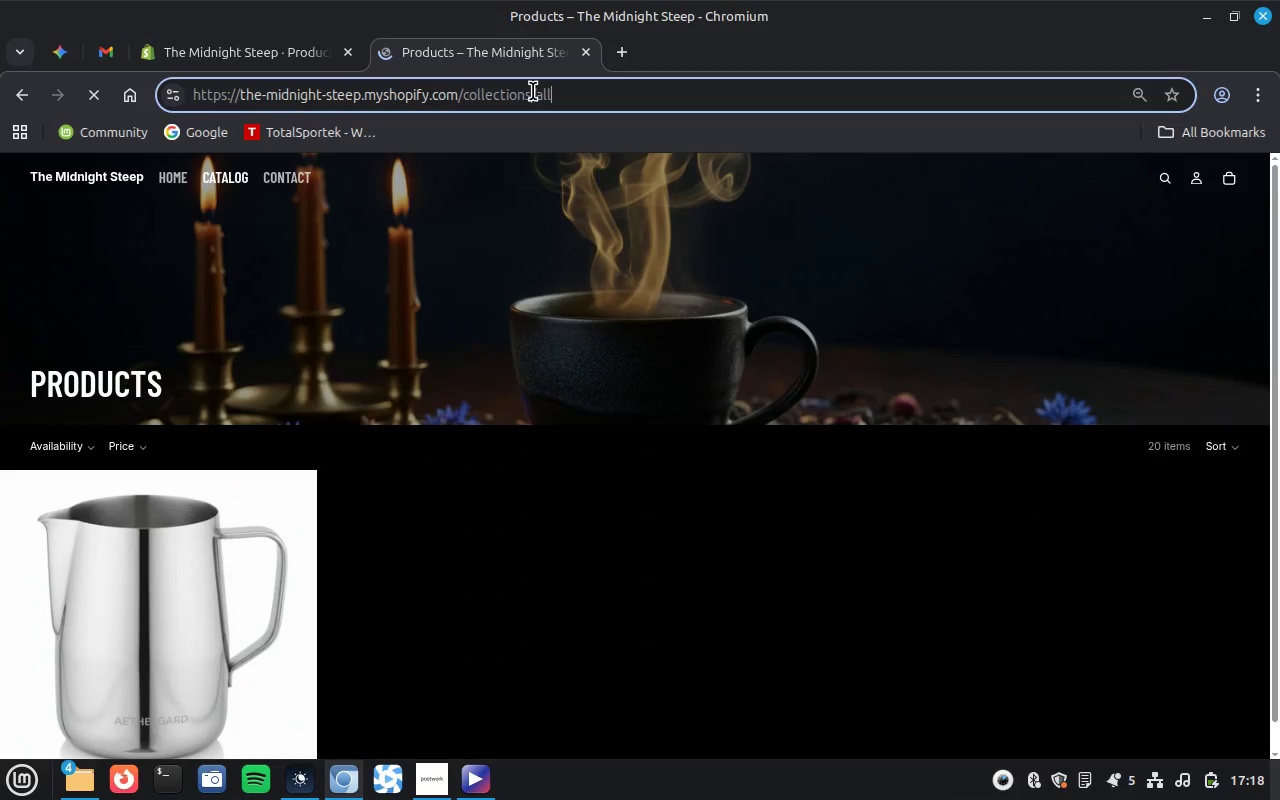 
key(Backspace)
 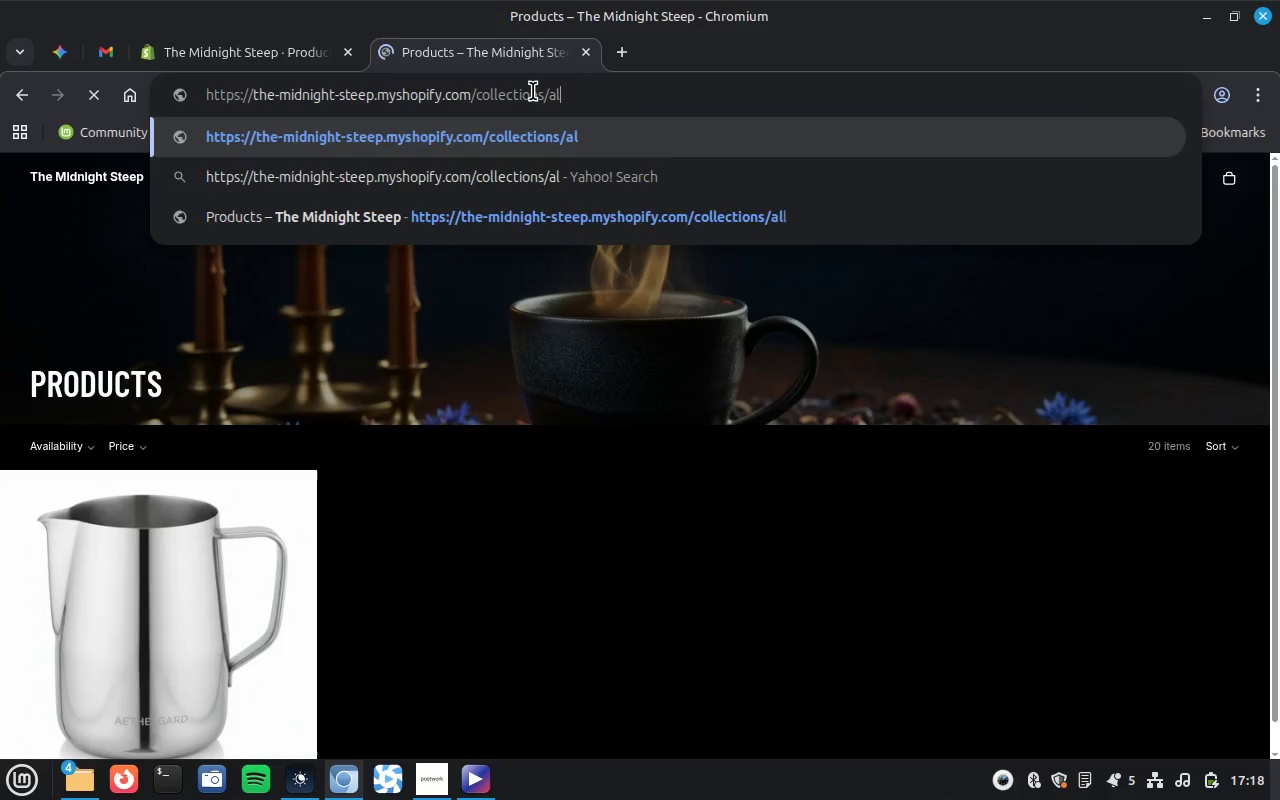 
key(Backspace)
 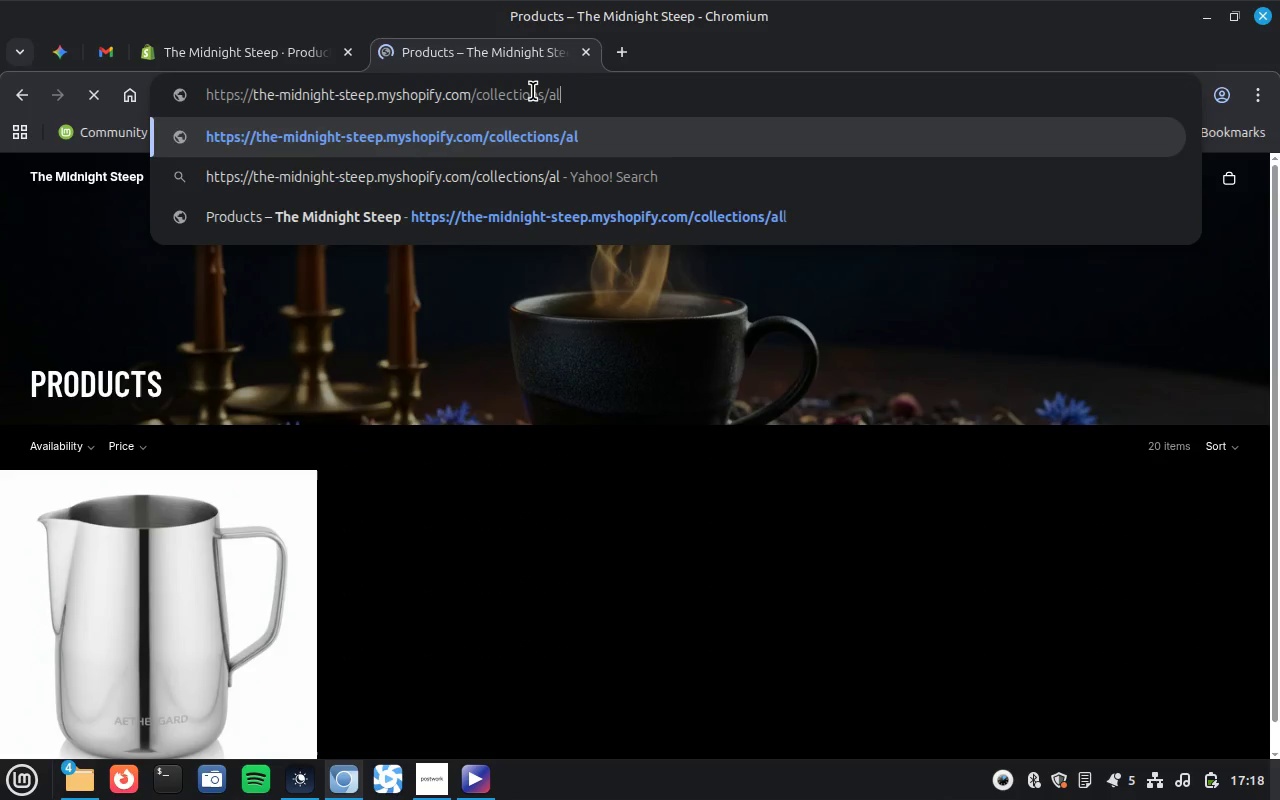 
key(Backspace)
 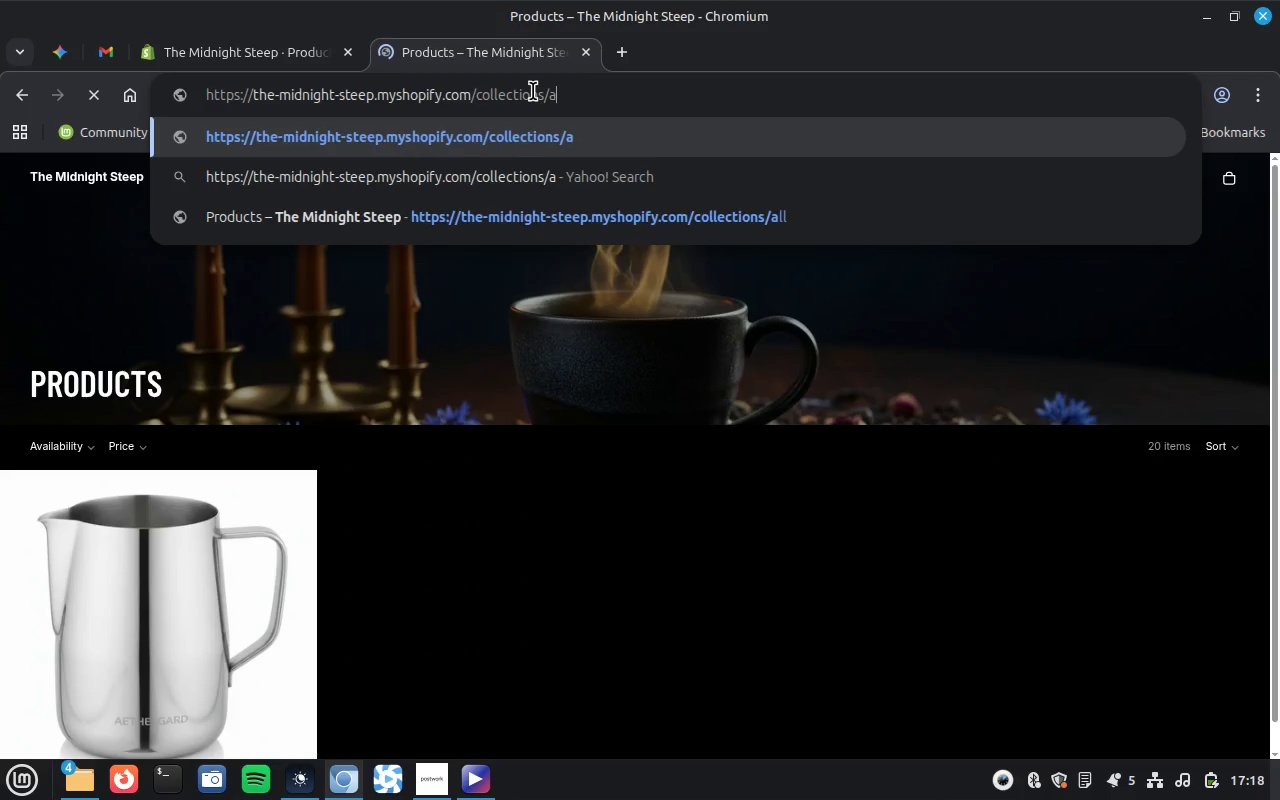 
key(Backspace)
 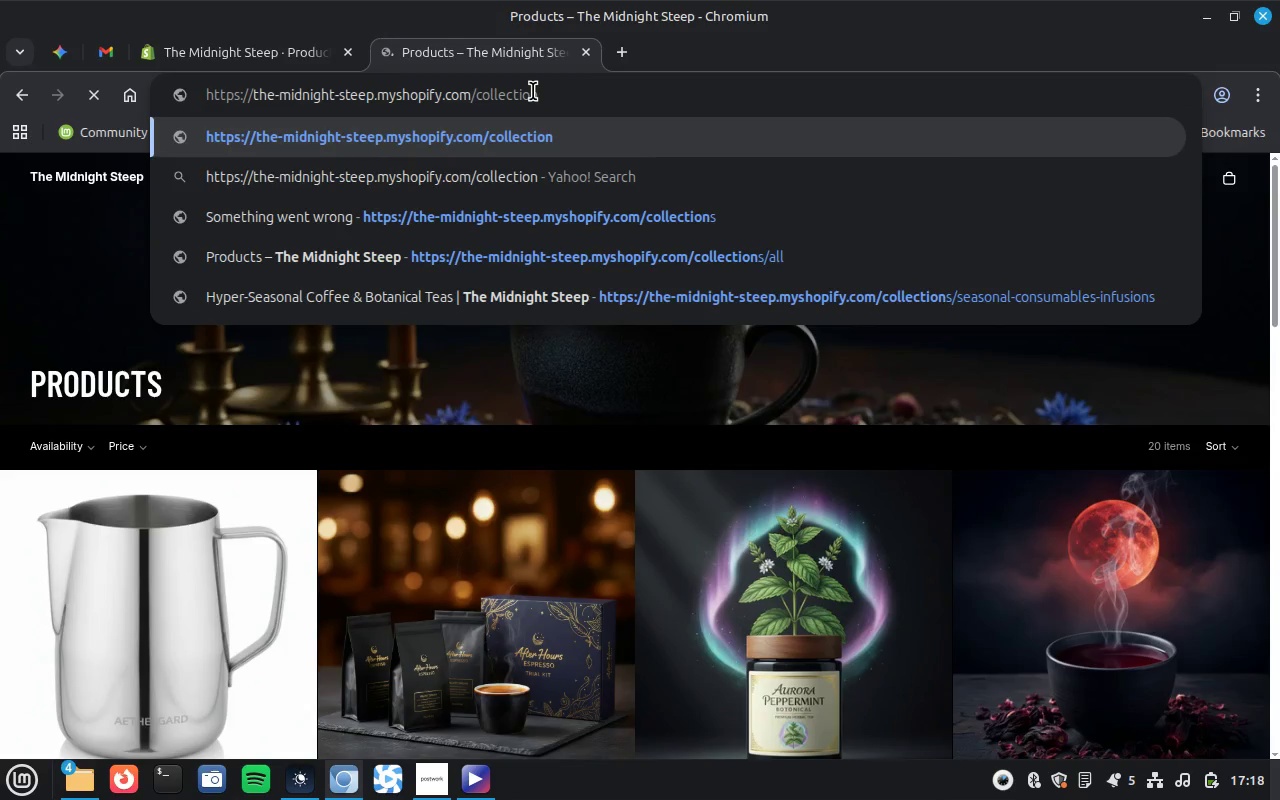 
key(S)
 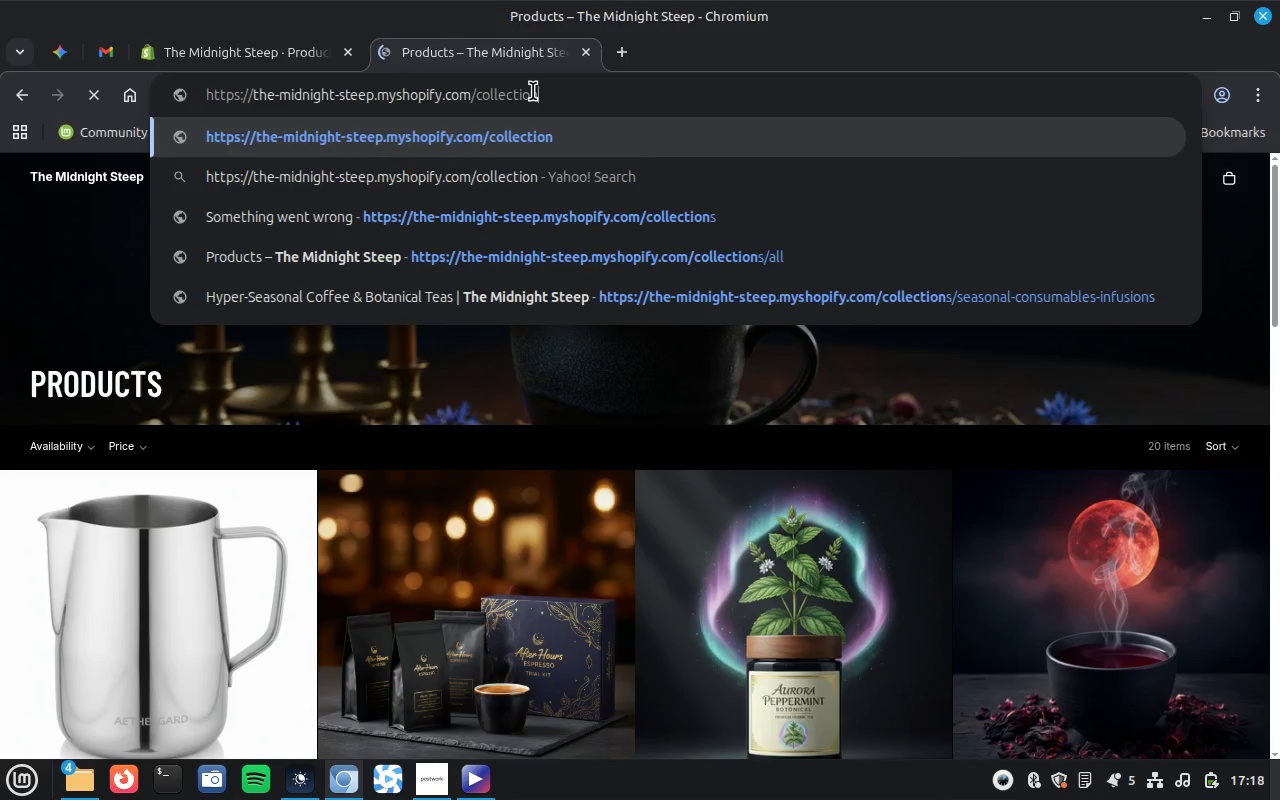 
key(Enter)
 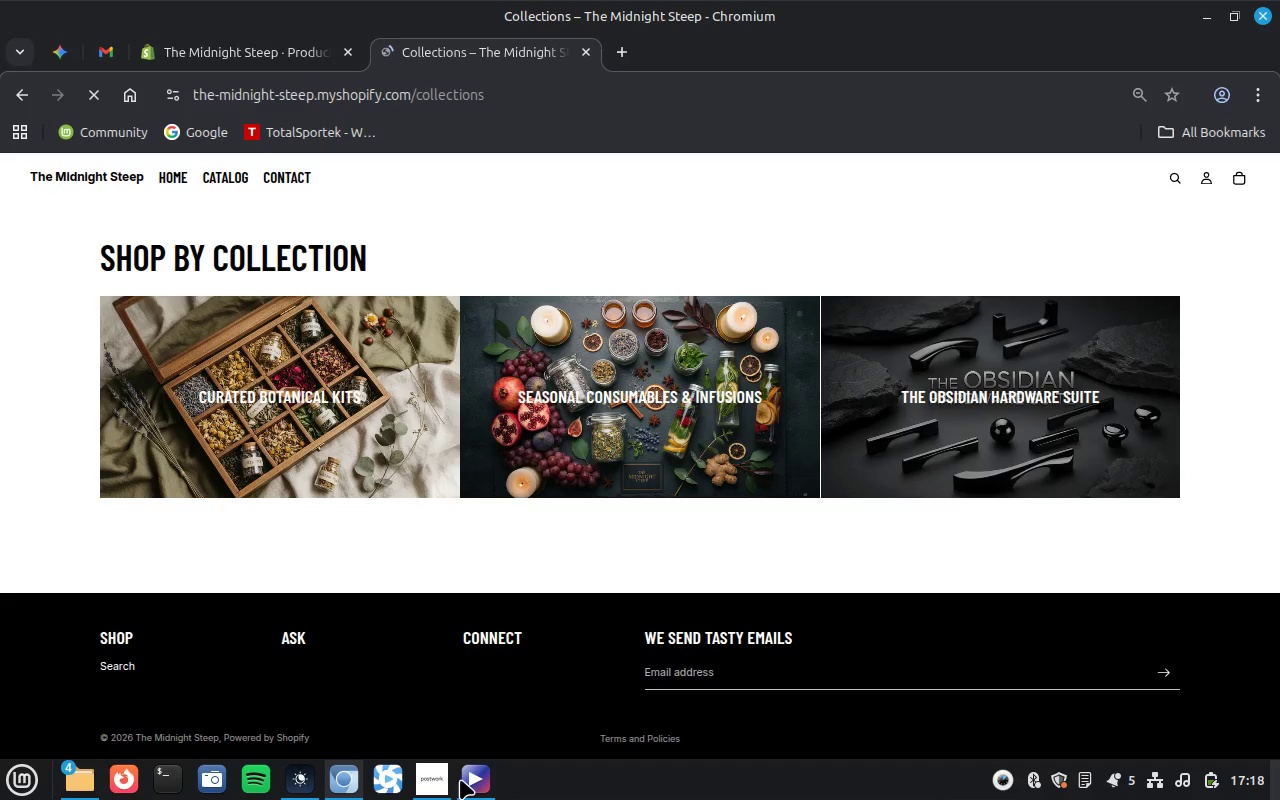 
wait(7.83)
 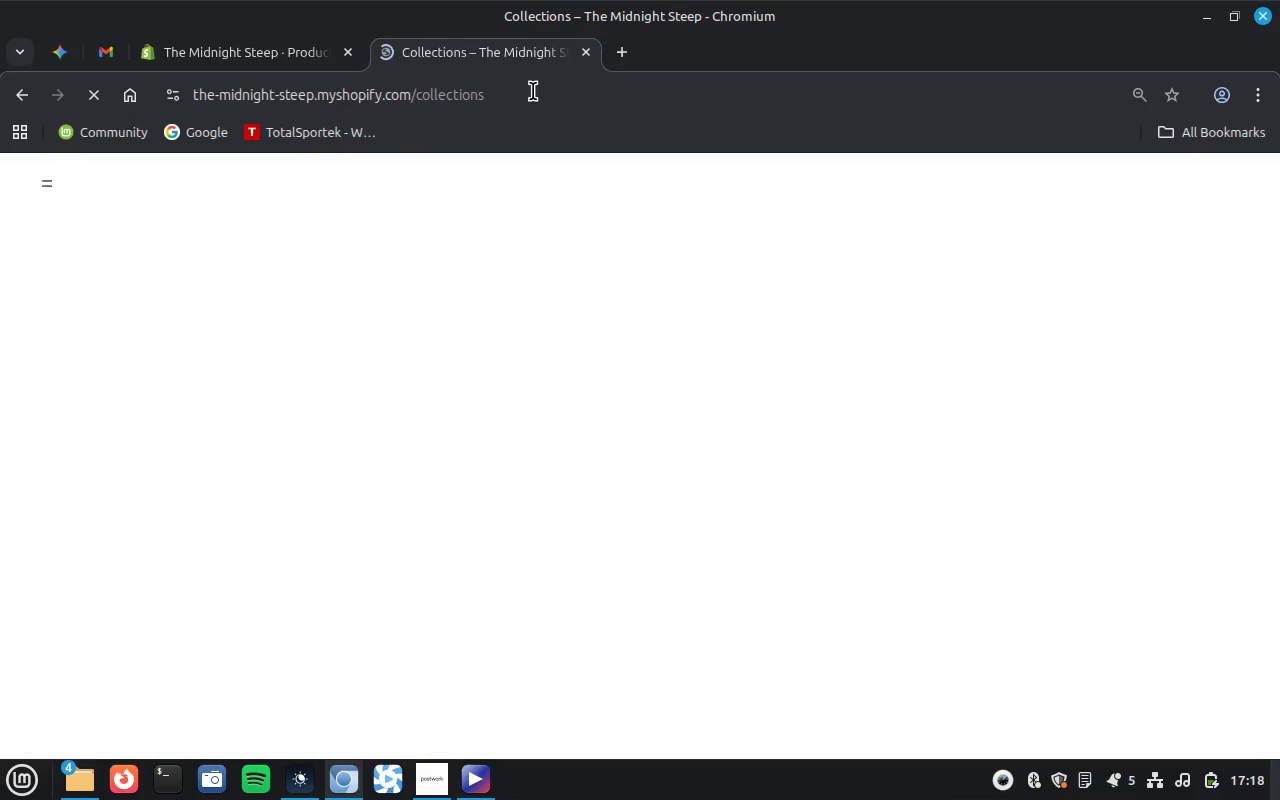 
left_click([209, 781])
 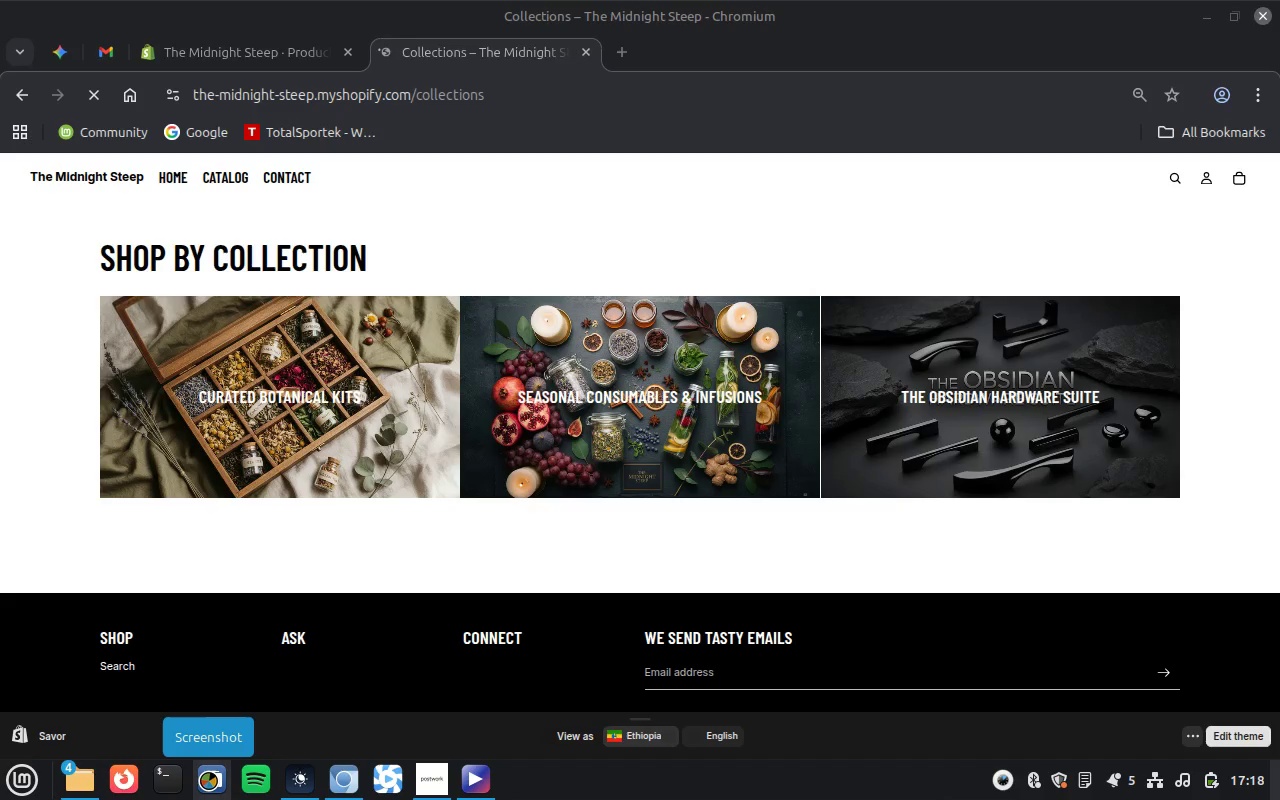 
wait(9.08)
 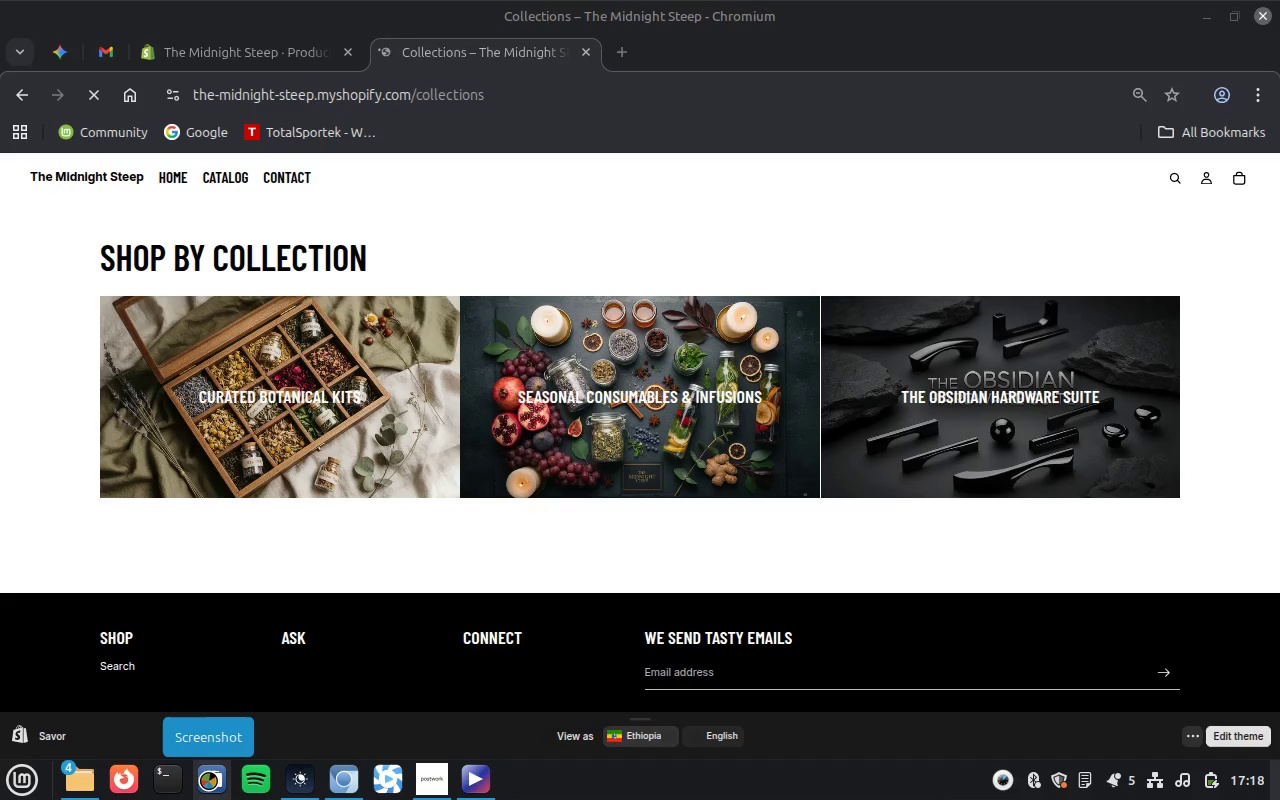 
left_click([656, 336])
 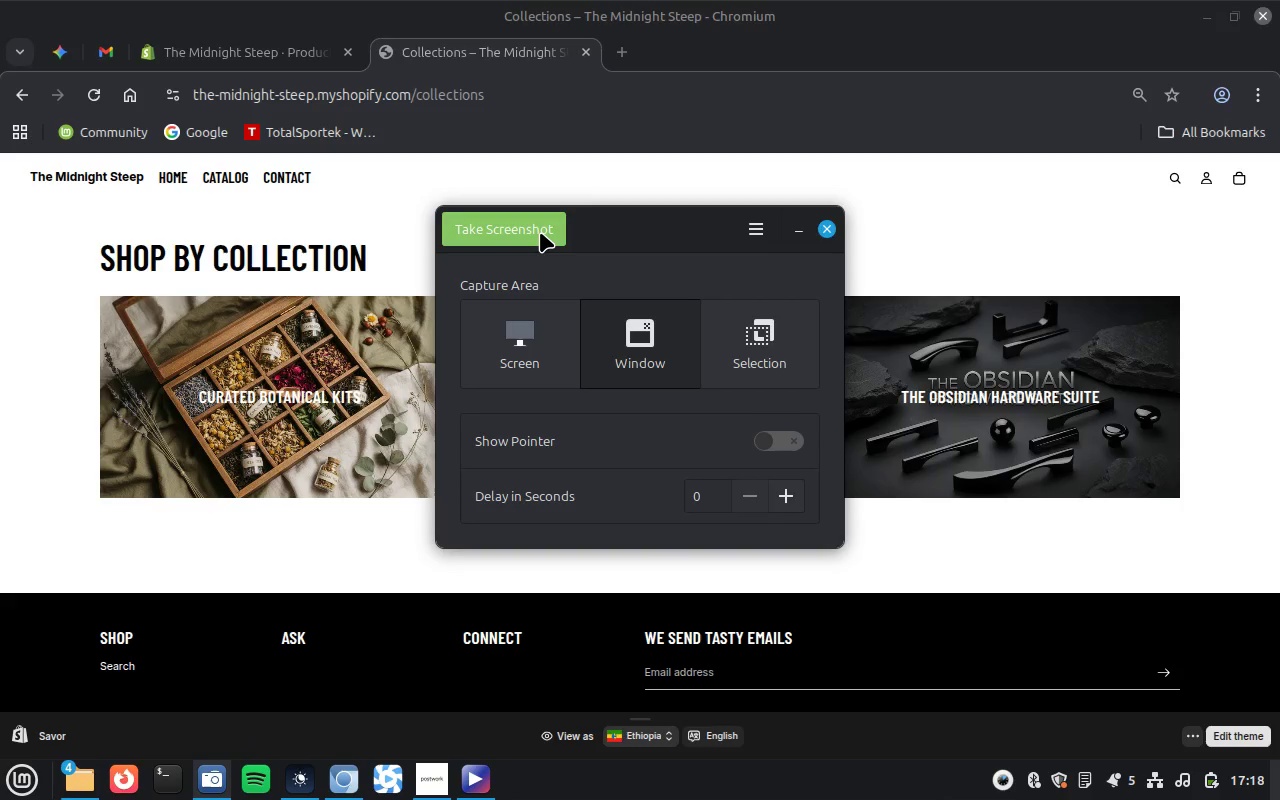 
left_click([540, 232])
 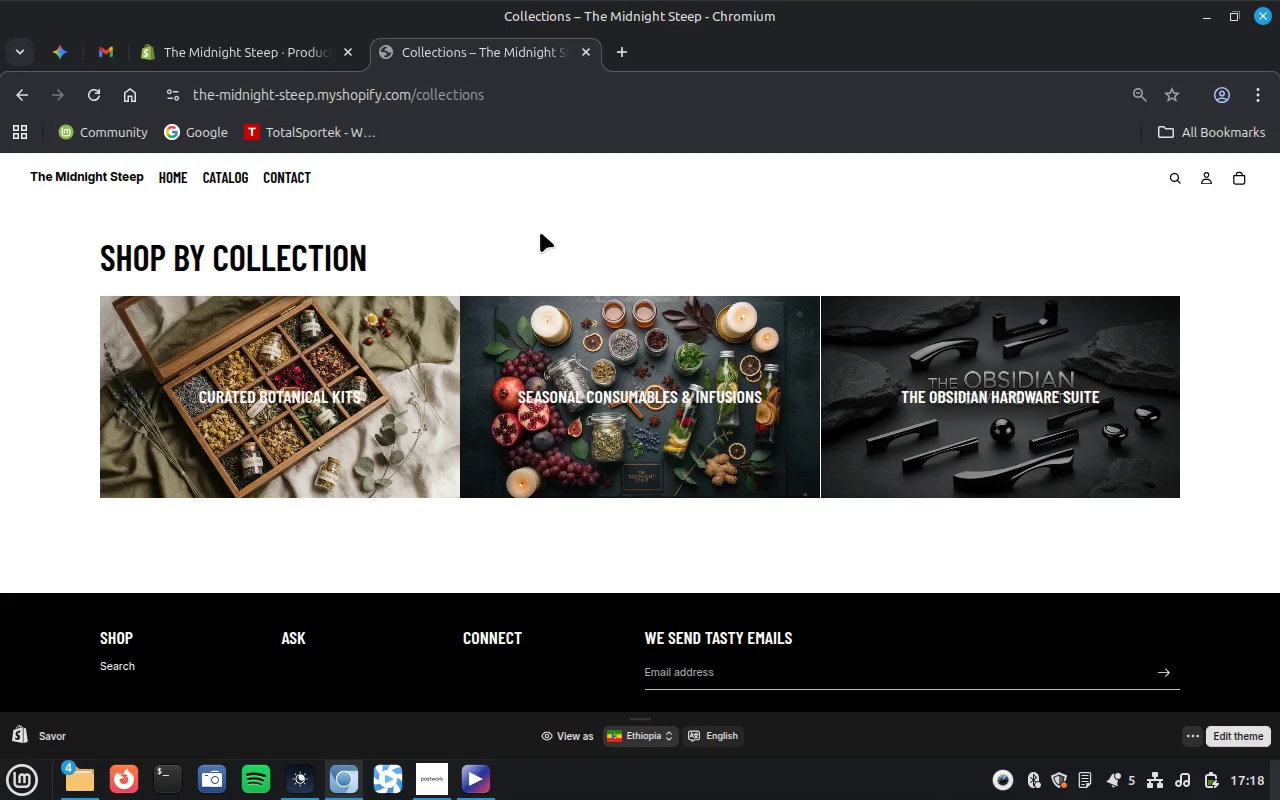 
wait(9.05)
 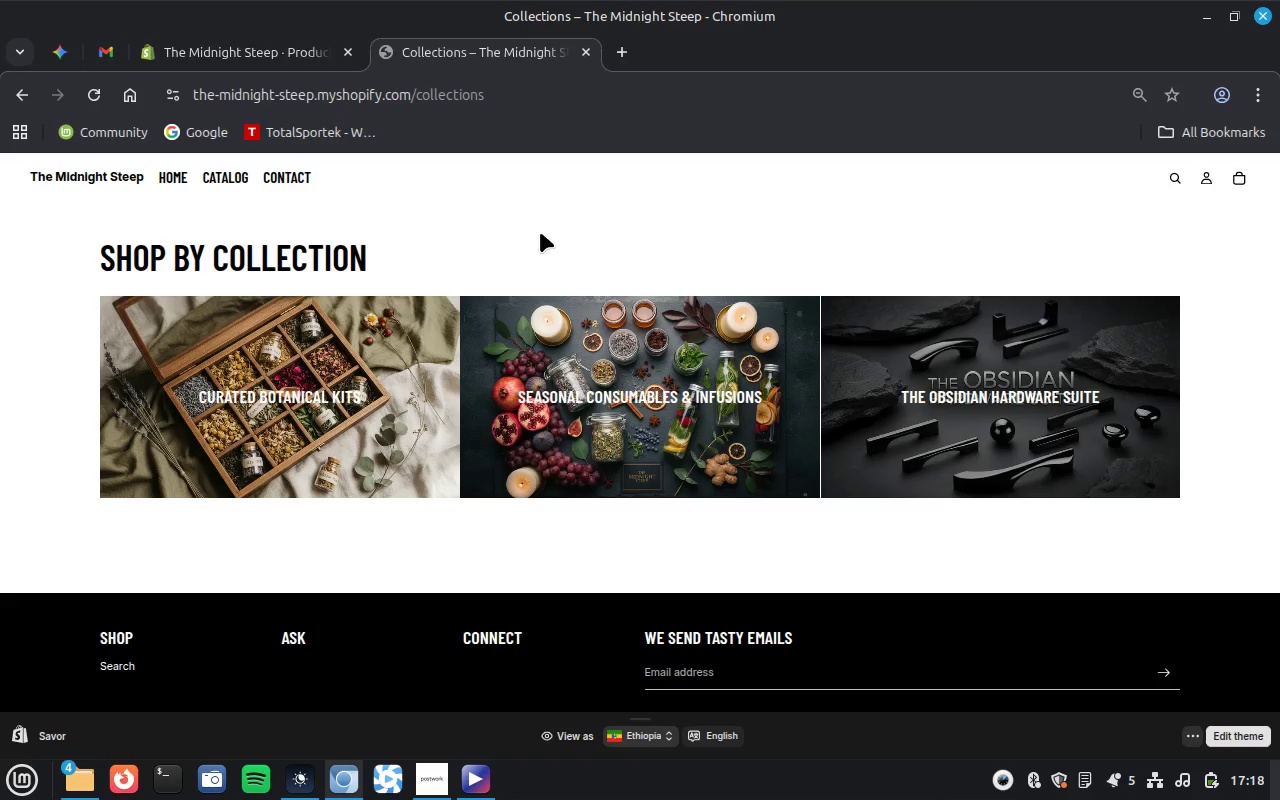 
type(Collections From)
key(Backspace)
type(ntend)
 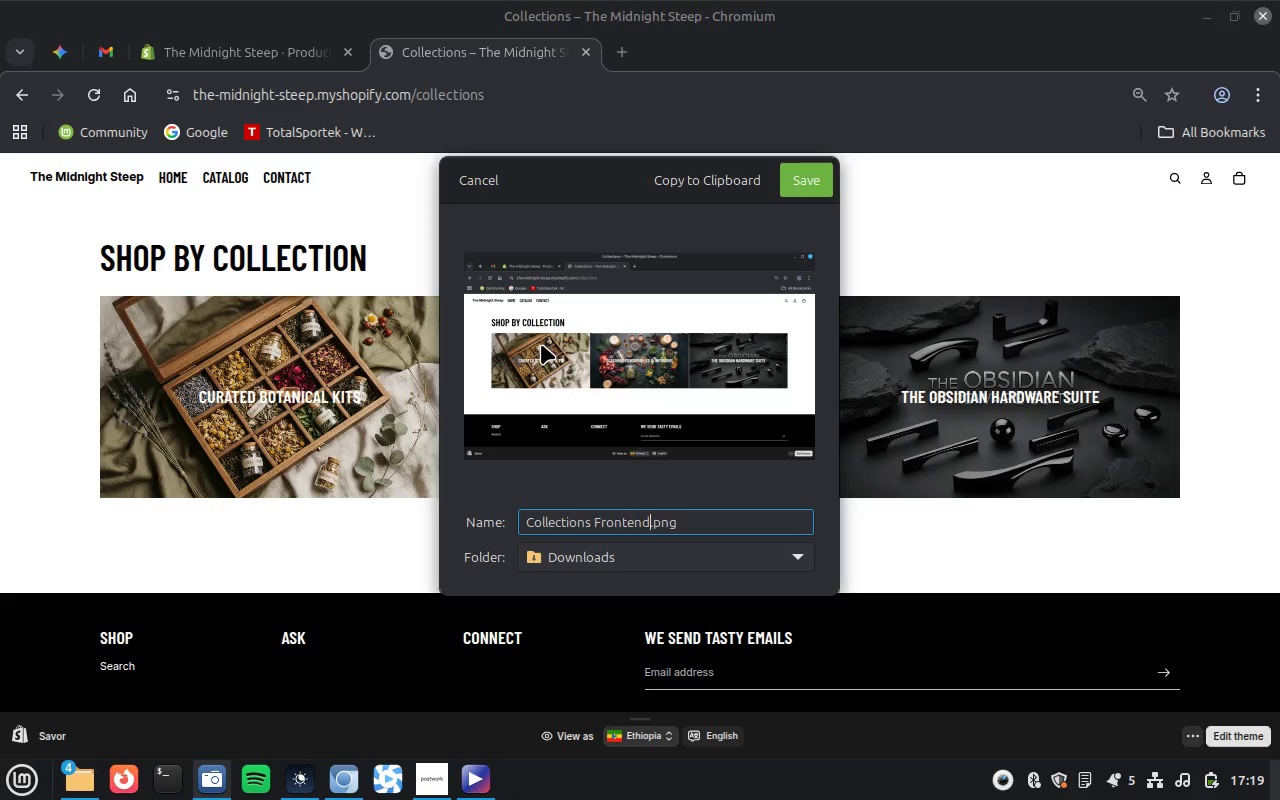 
key(Enter)
 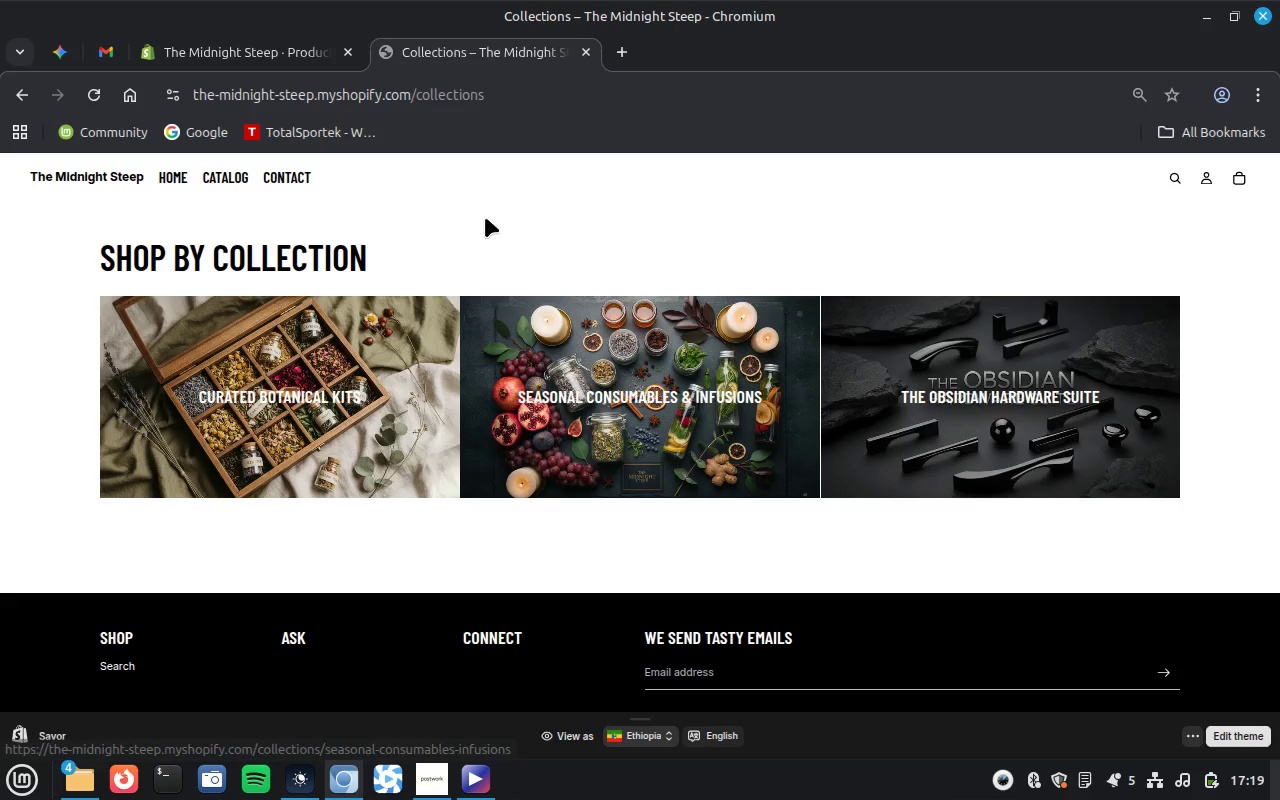 
wait(7.31)
 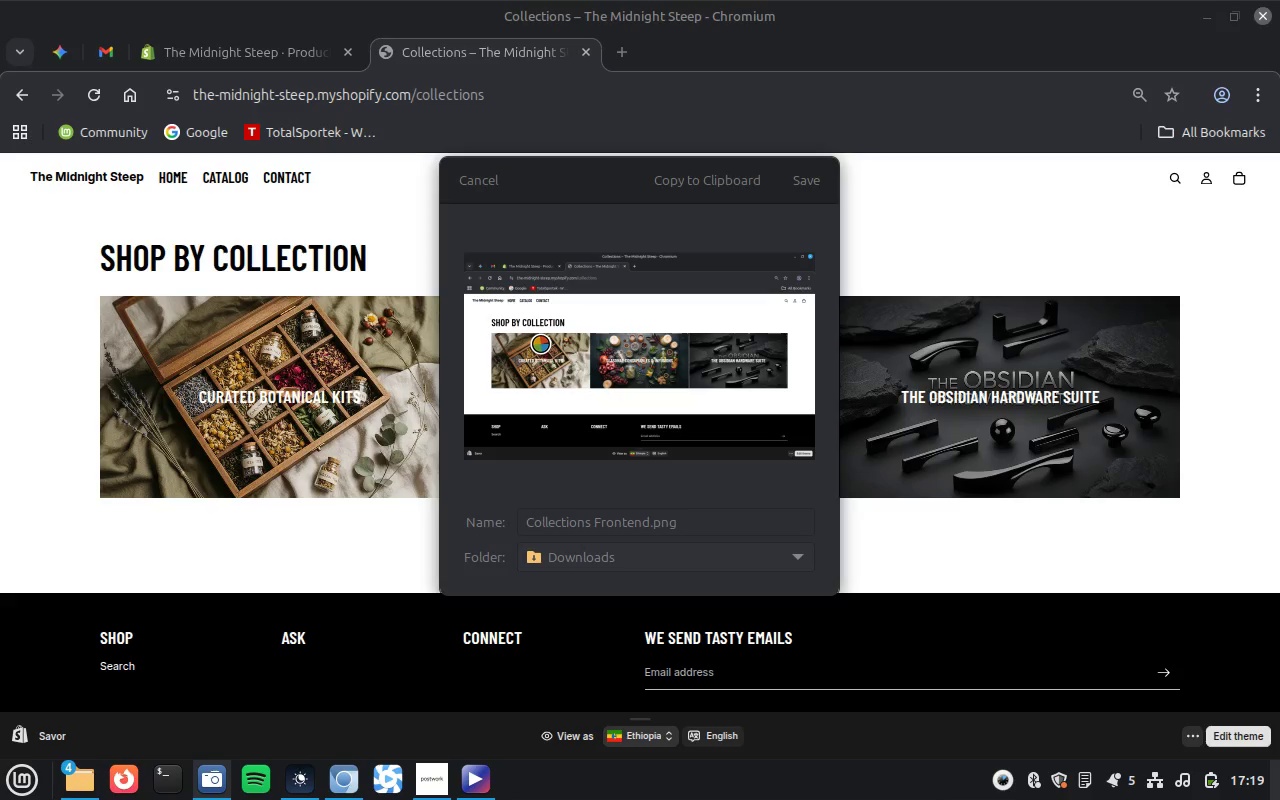 
left_click([275, 51])
 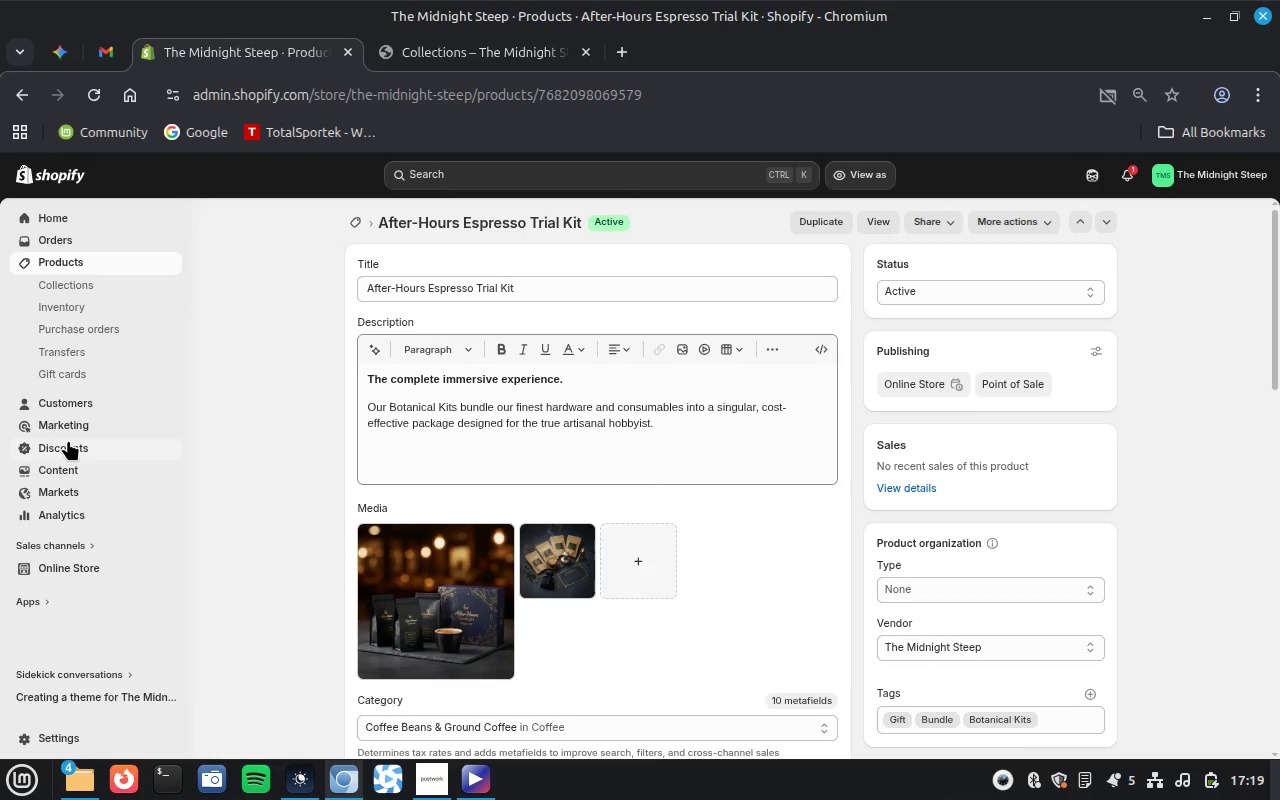 
wait(12.63)
 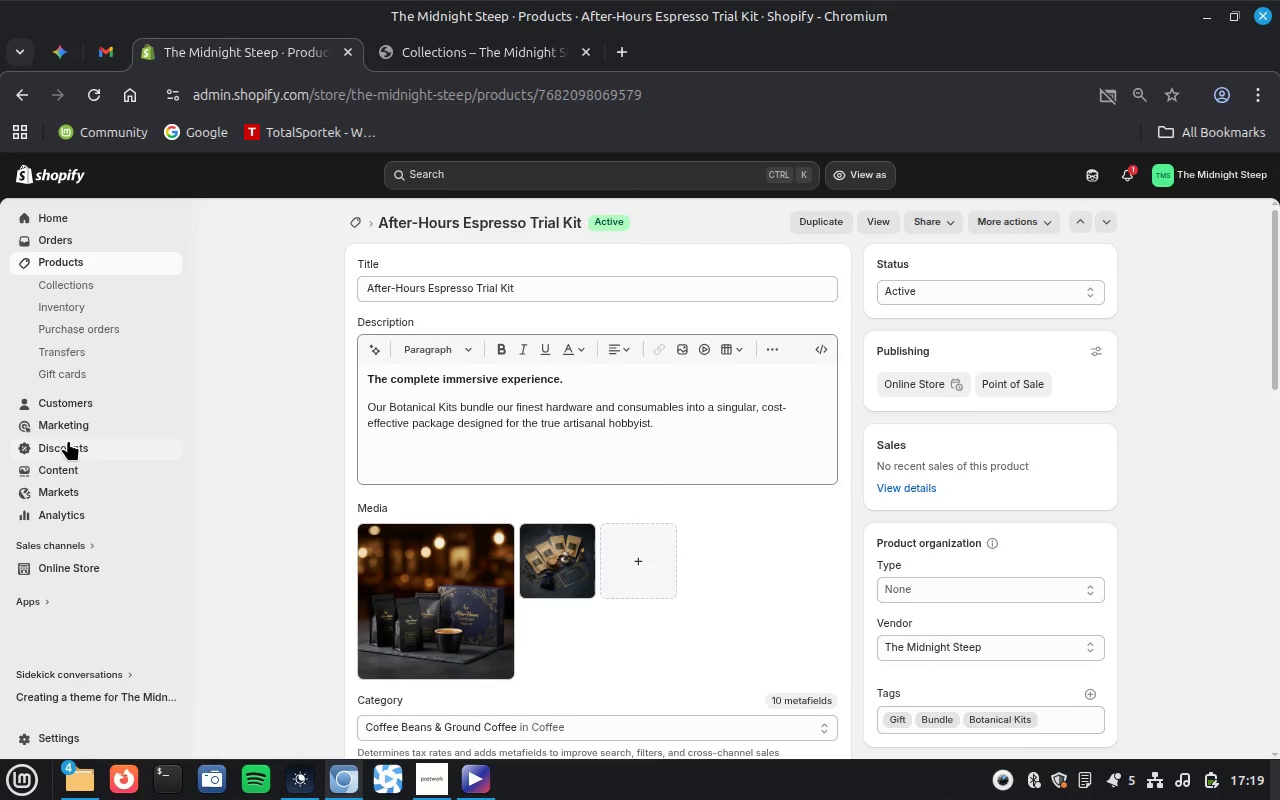 
left_click([74, 504])
 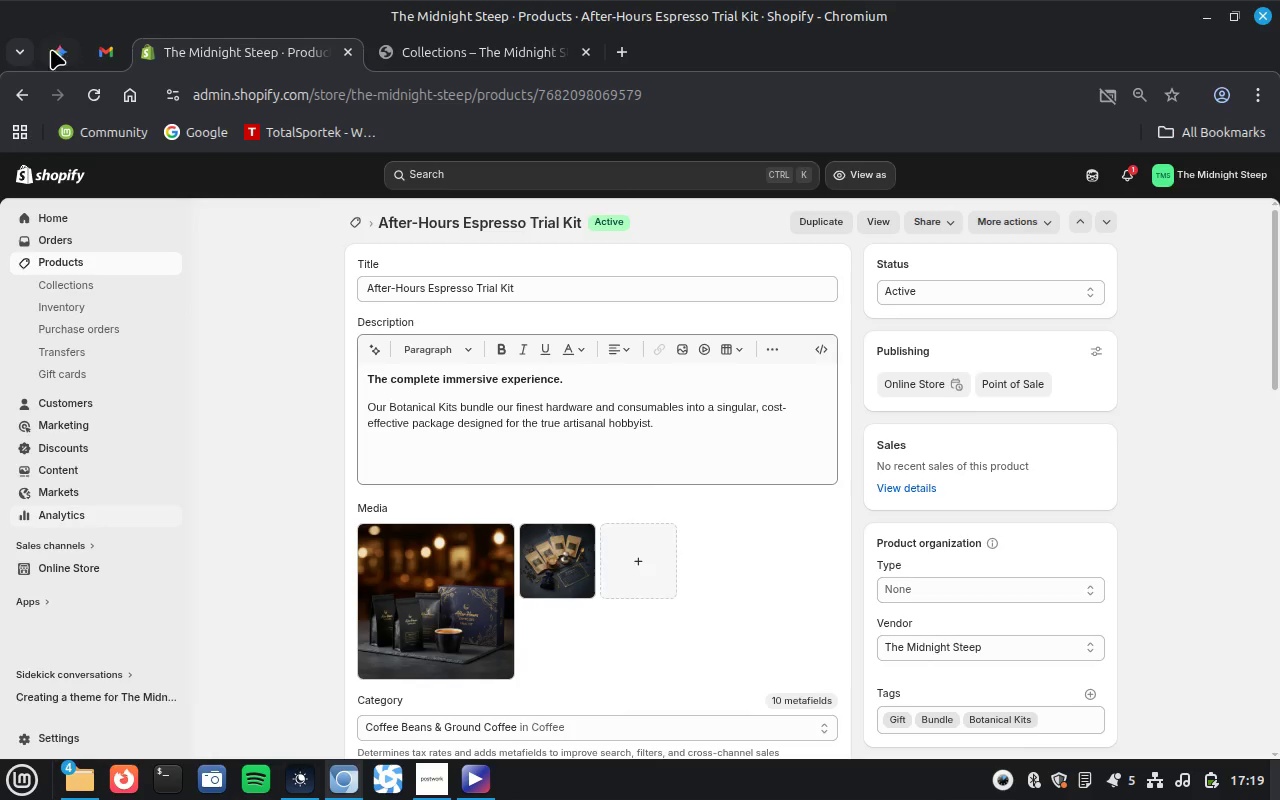 
left_click([59, 53])
 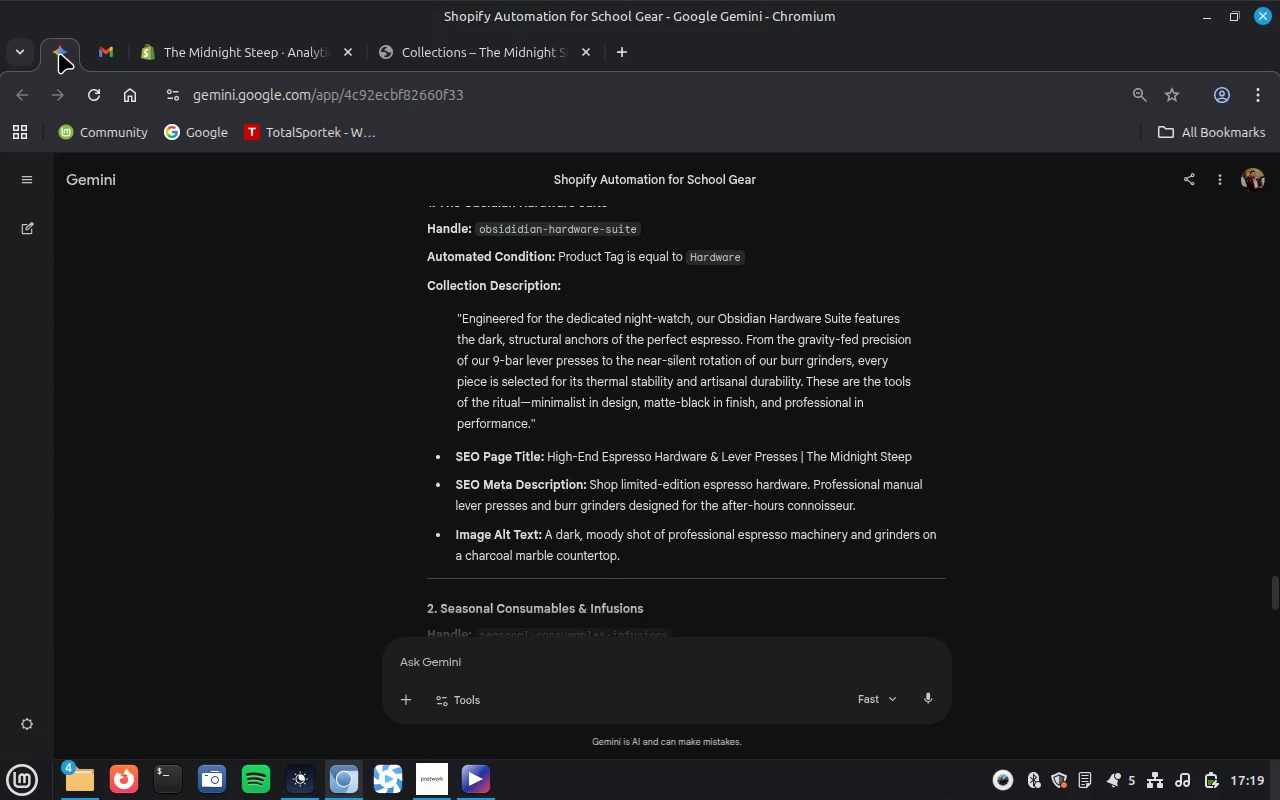 
wait(8.6)
 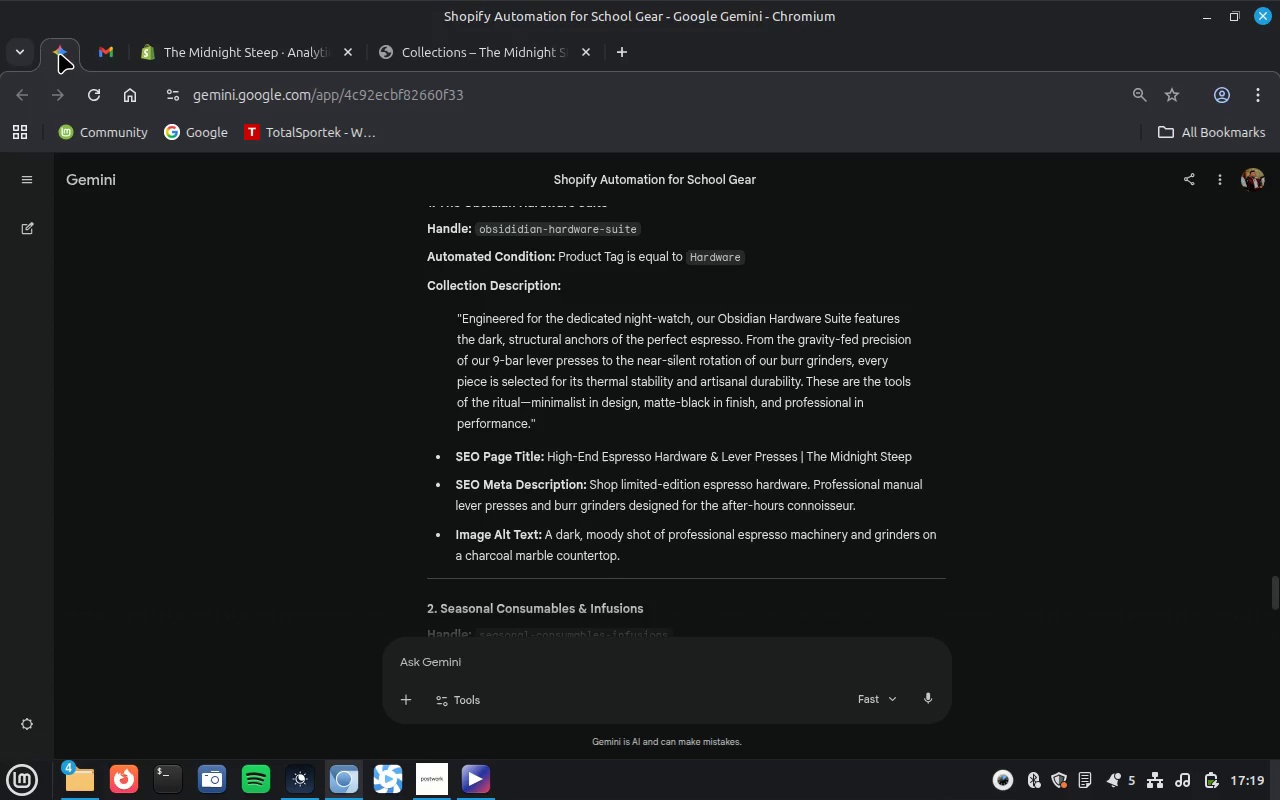 
scroll: coordinate [1003, 504], scroll_direction: down, amount: 10.0
 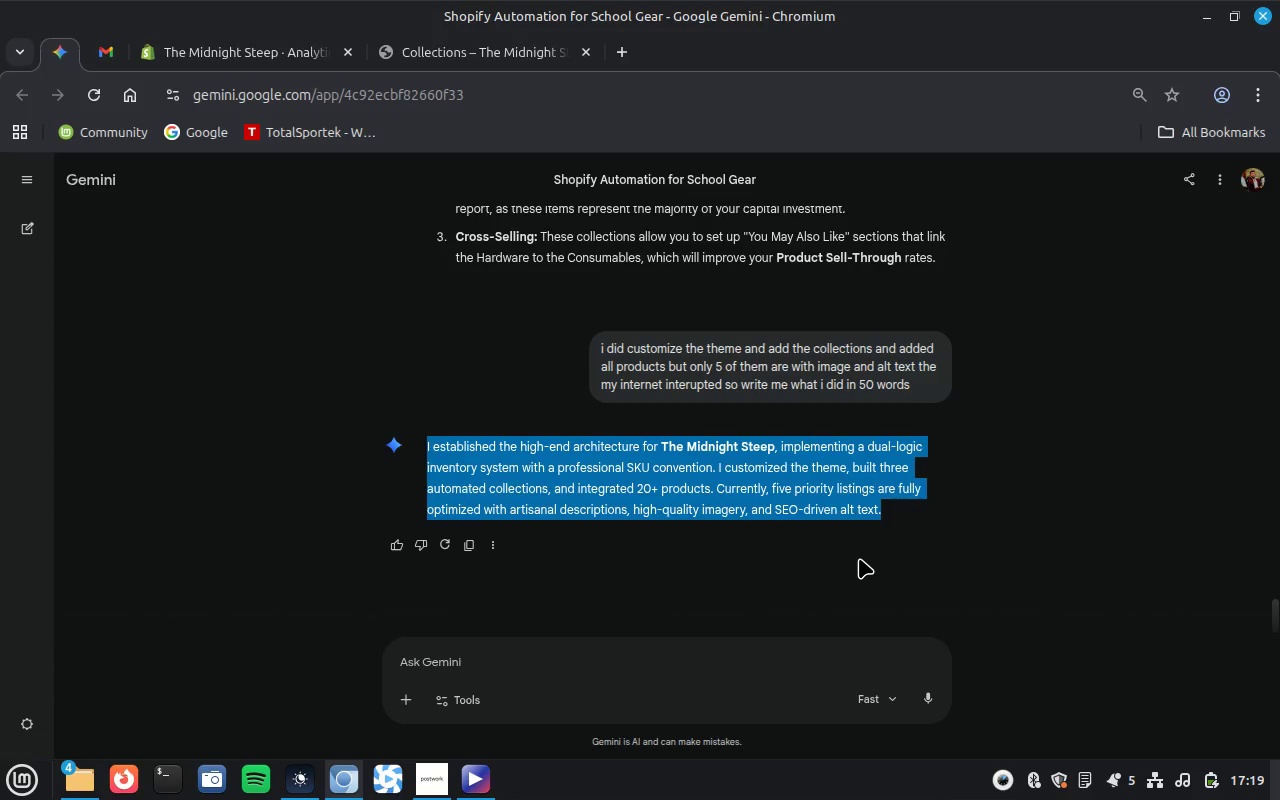 
wait(7.32)
 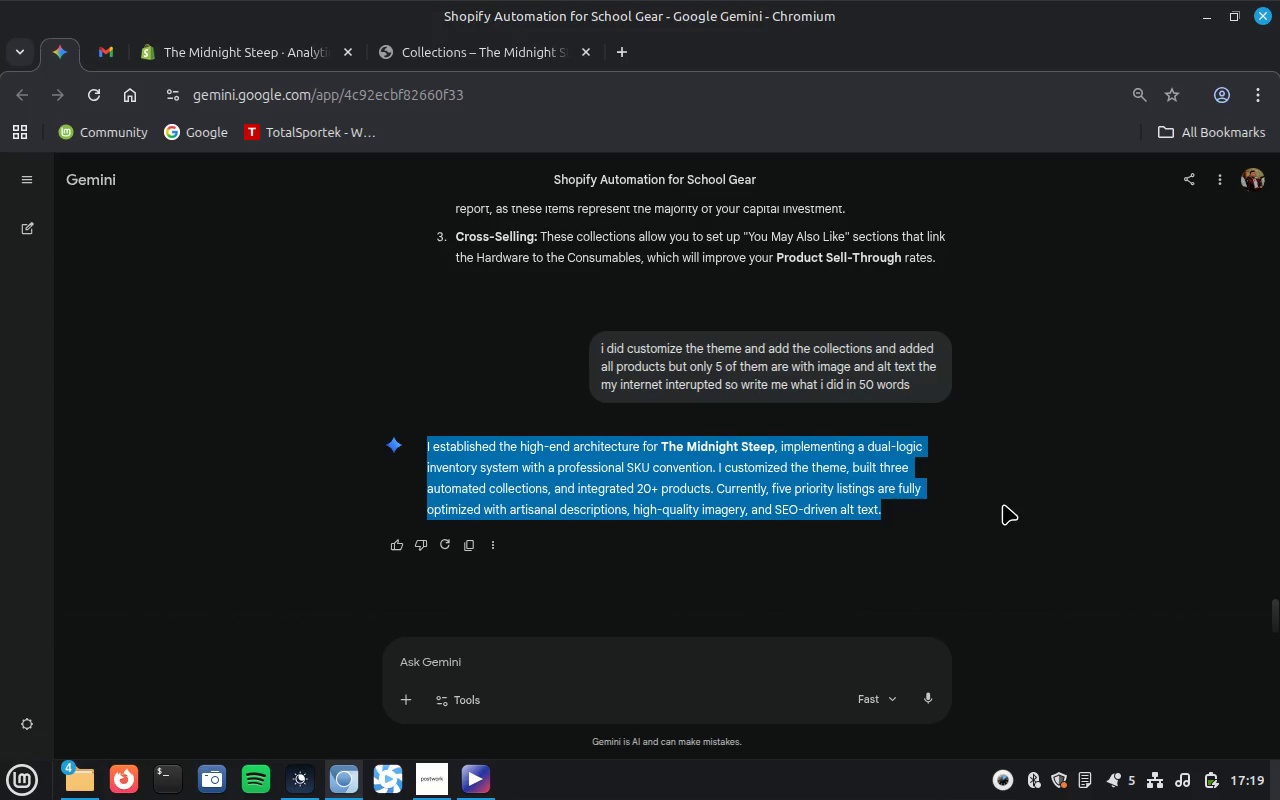 
scroll: coordinate [859, 558], scroll_direction: up, amount: 2.0
 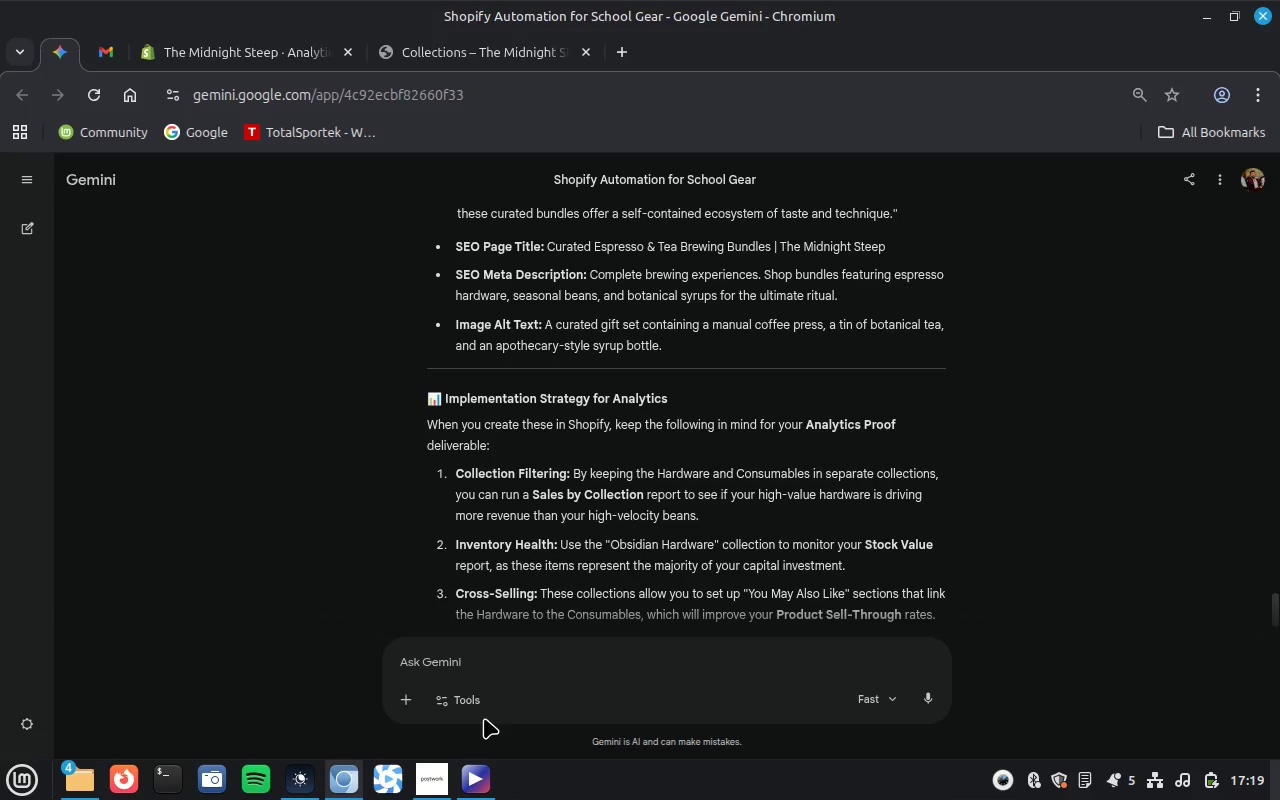 
left_click([421, 767])